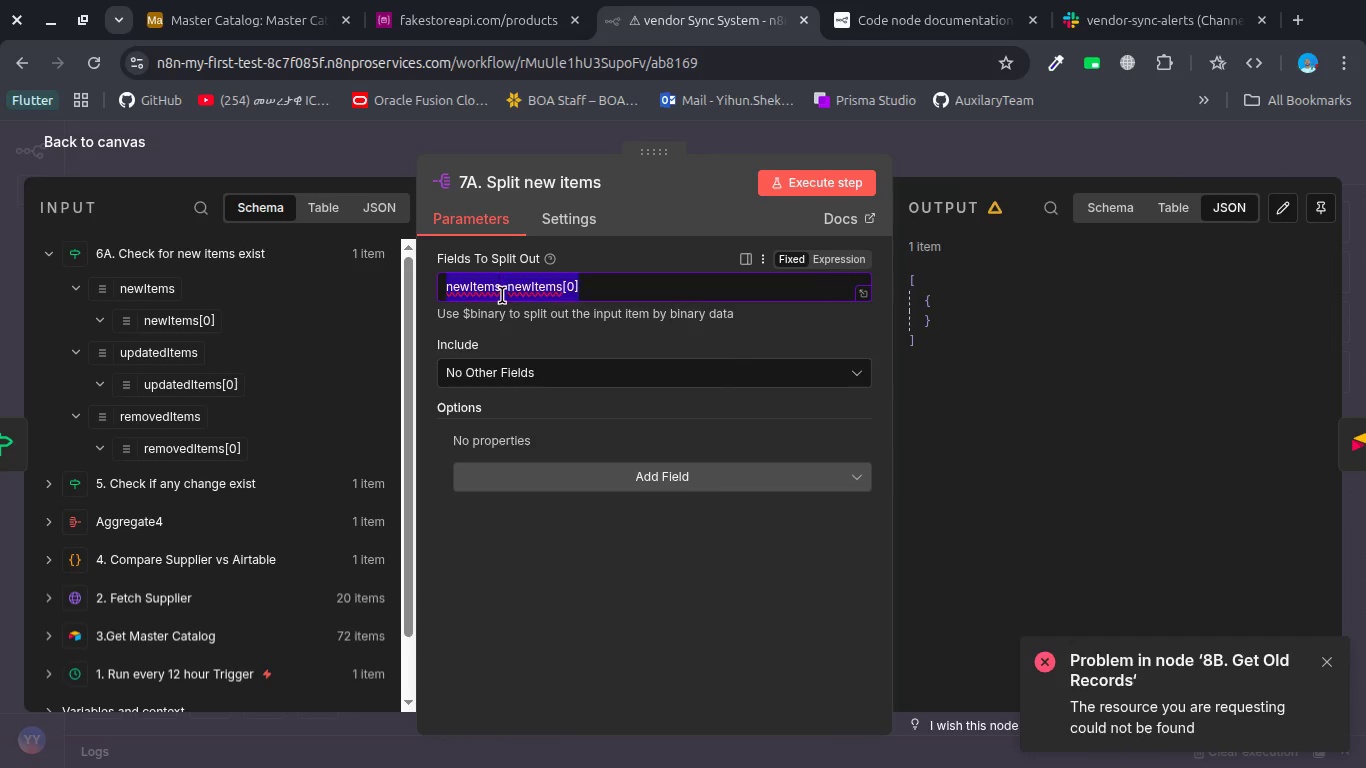 
key(Control+A)
 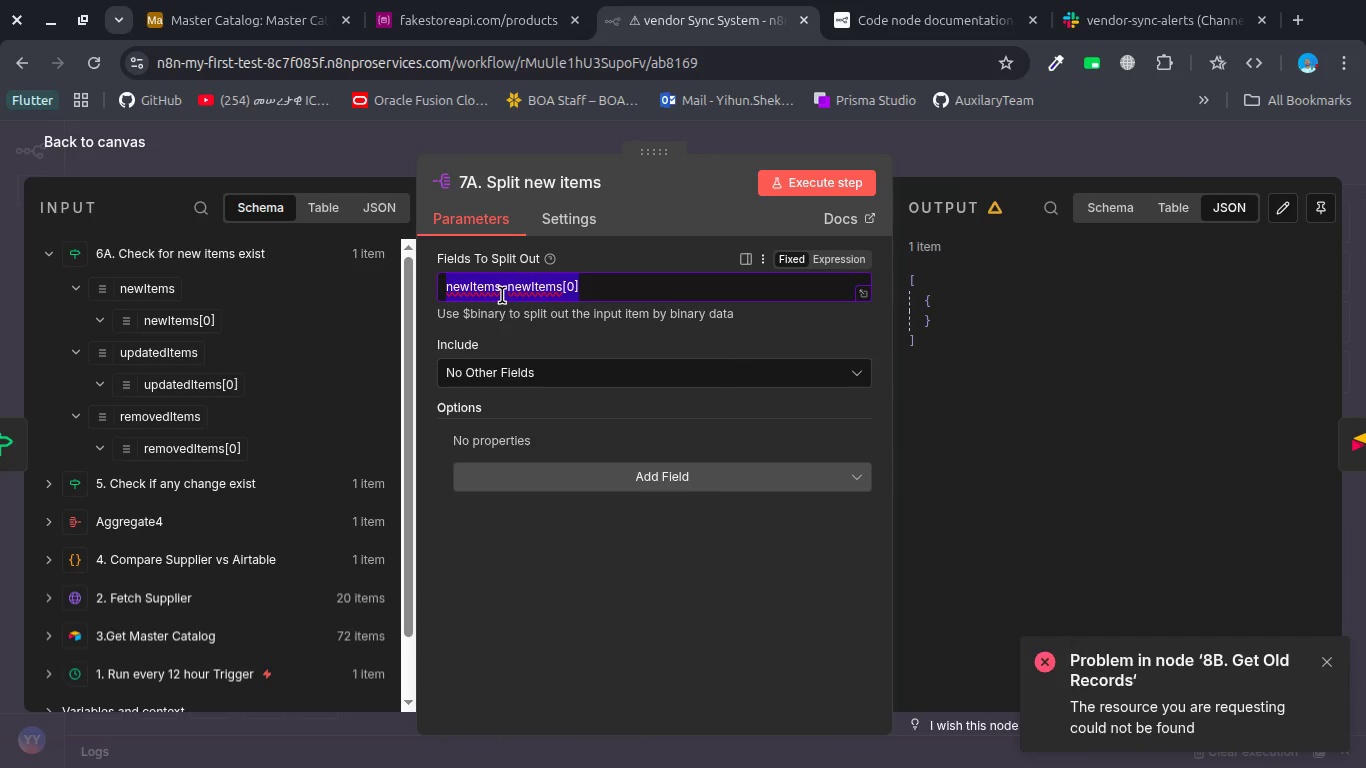 
key(Backspace)
 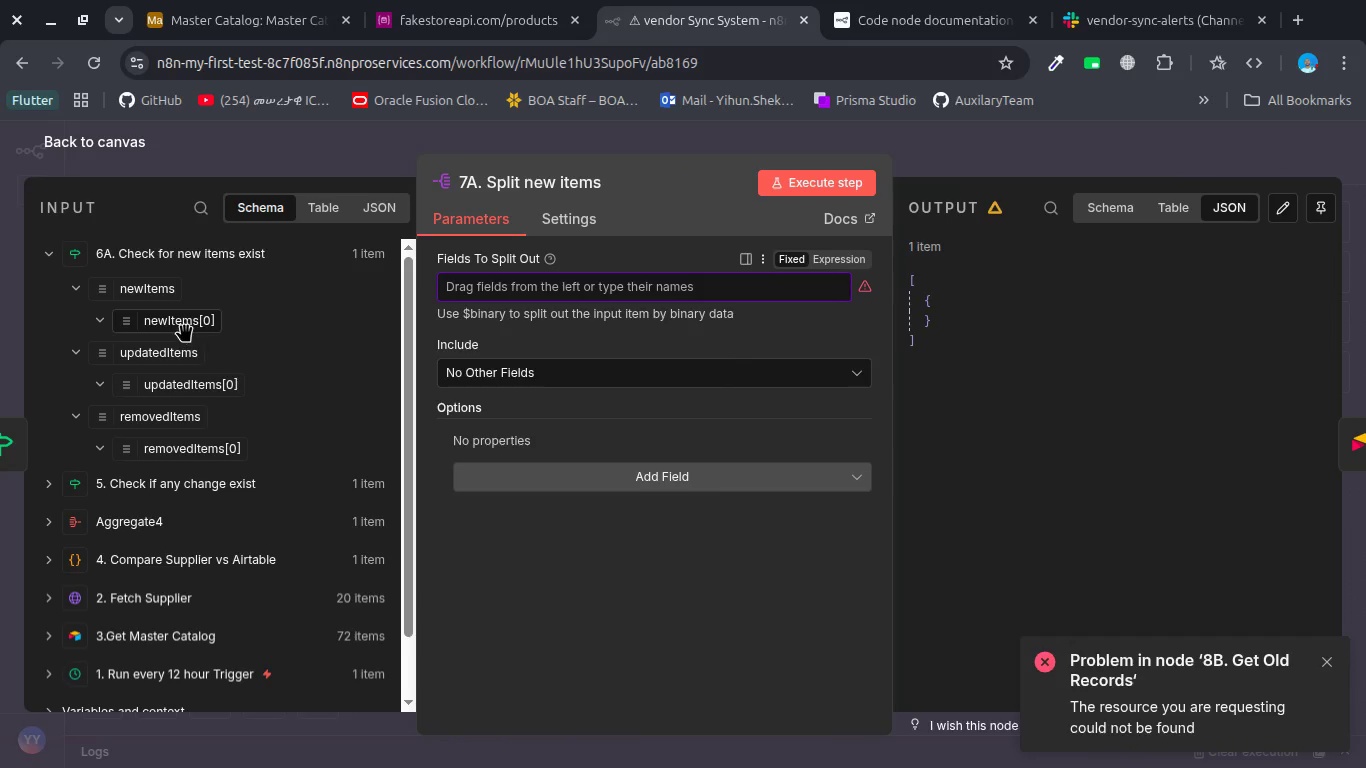 
left_click_drag(start_coordinate=[185, 325], to_coordinate=[490, 279])
 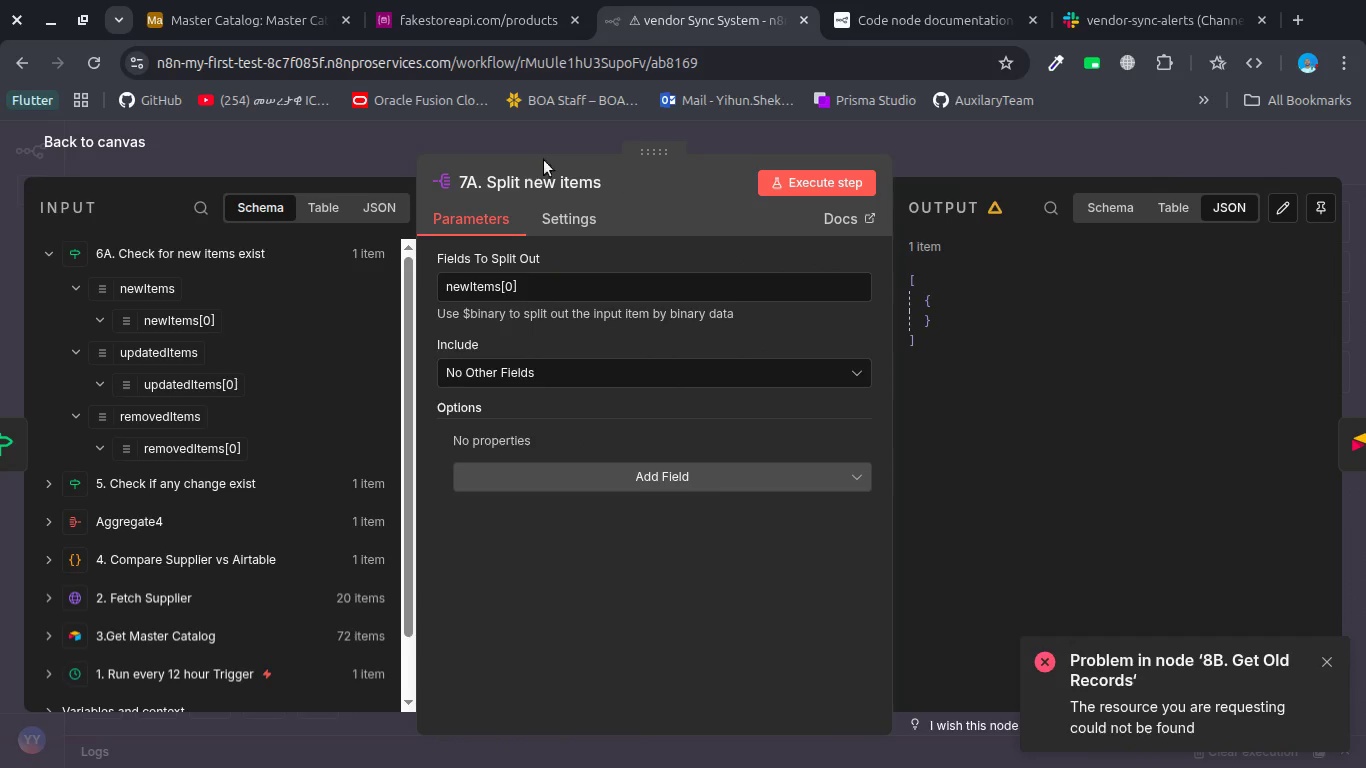 
left_click([416, 144])
 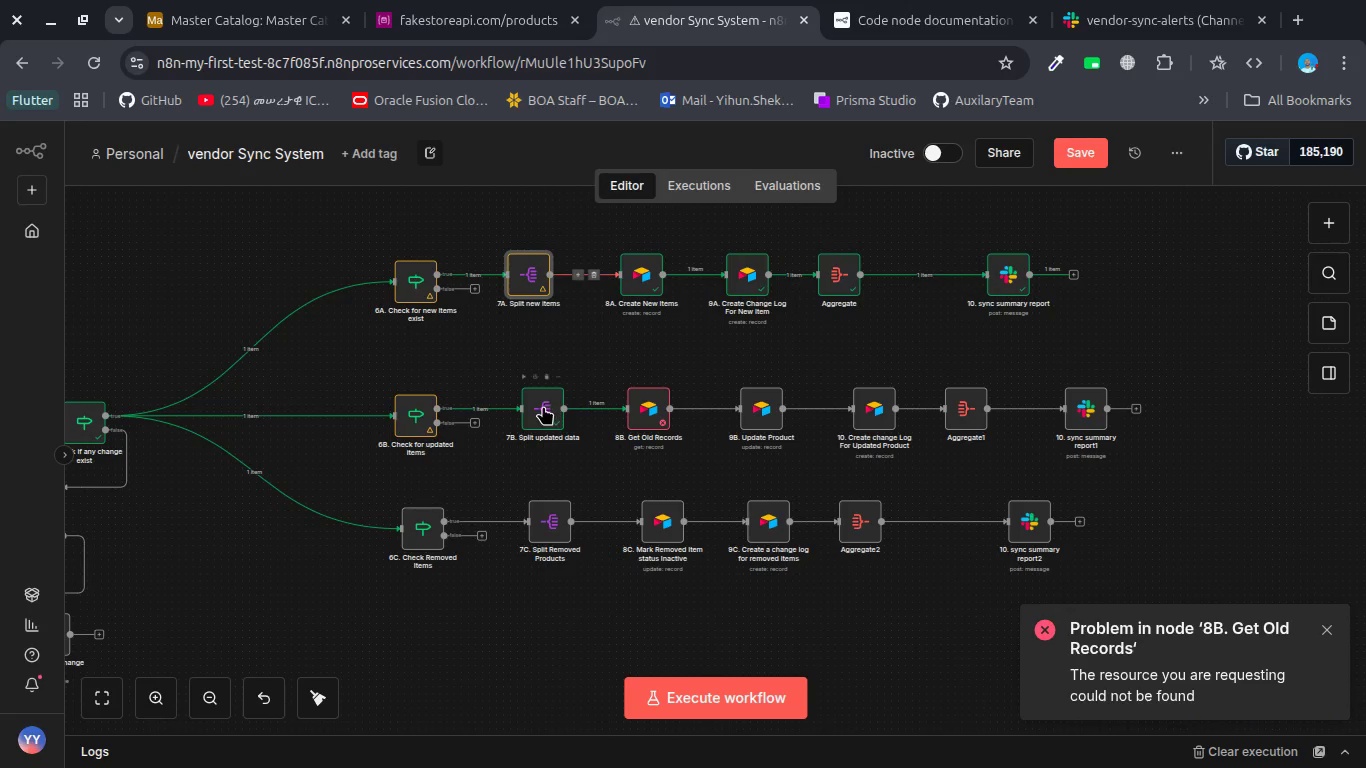 
double_click([542, 406])
 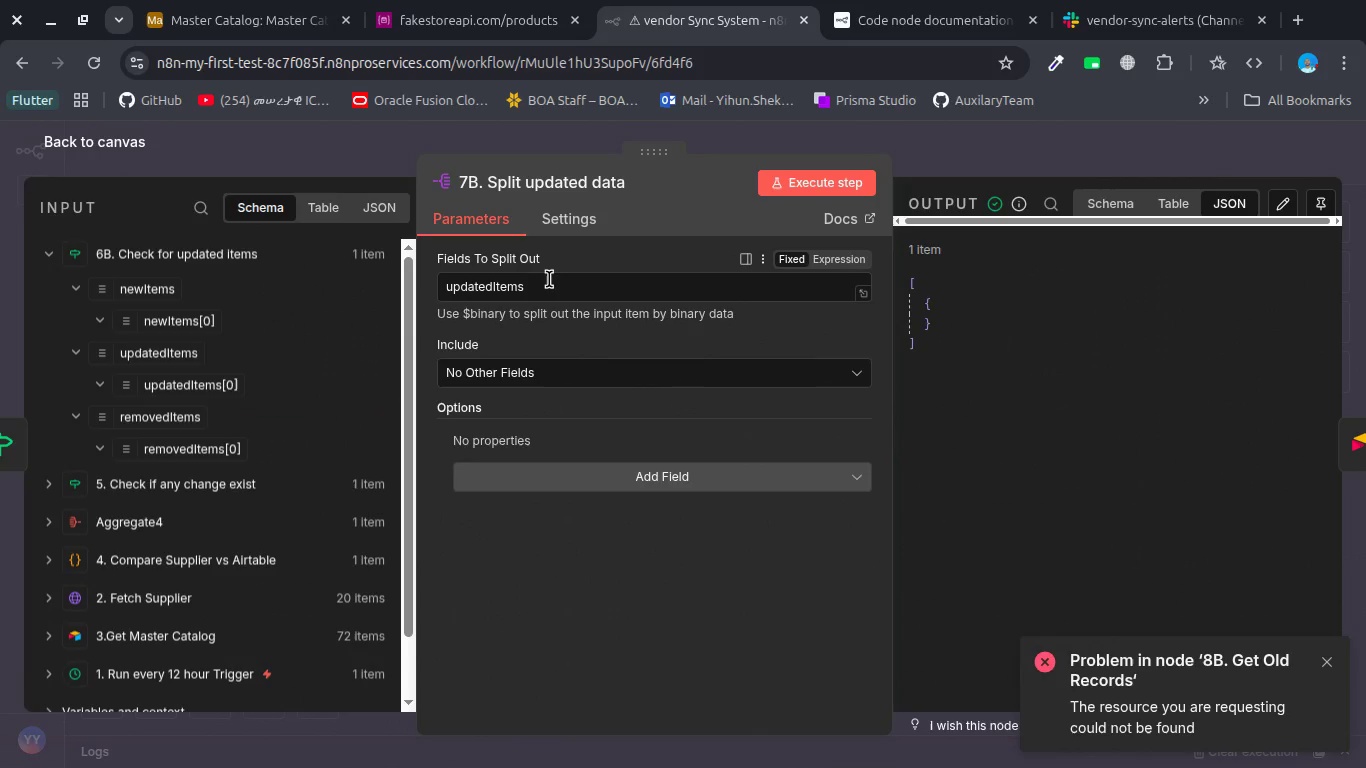 
left_click([546, 283])
 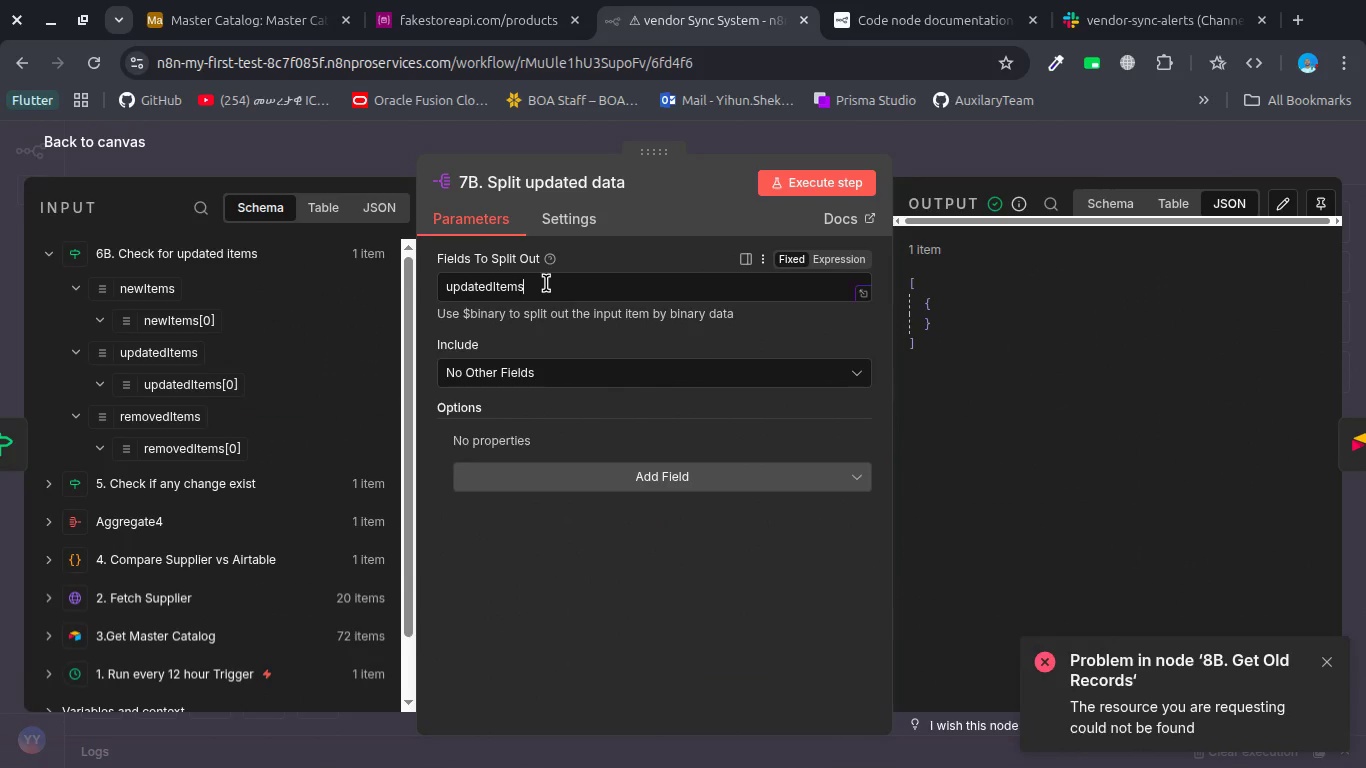 
key(Control+ControlLeft)
 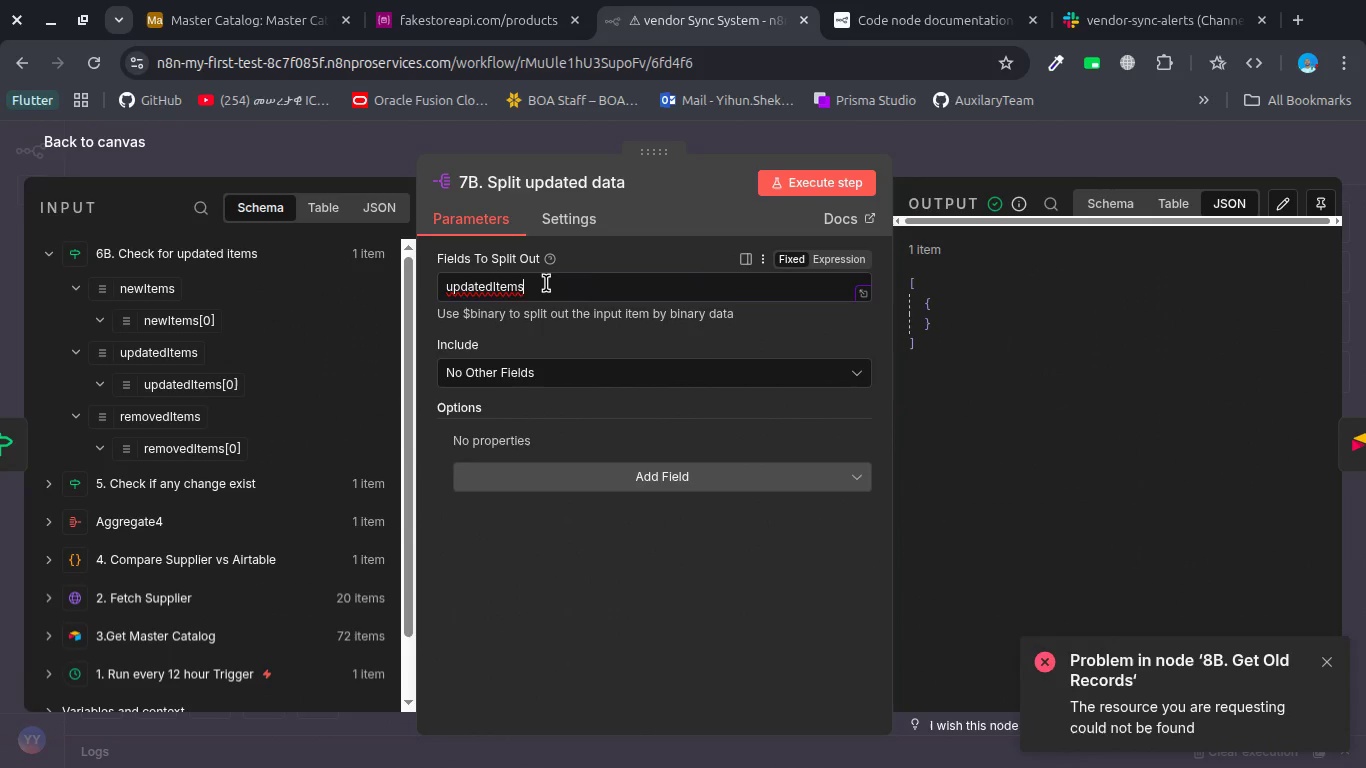 
key(Control+A)
 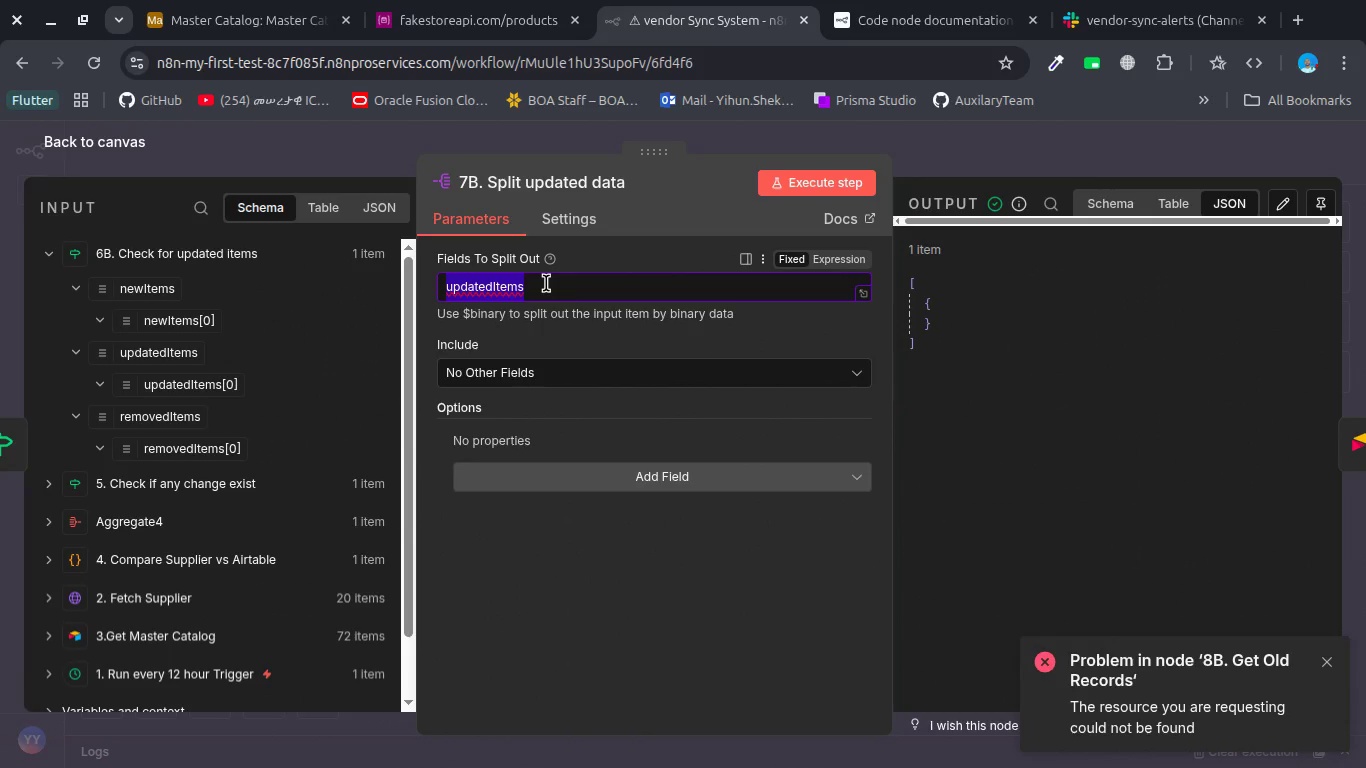 
key(Backspace)
 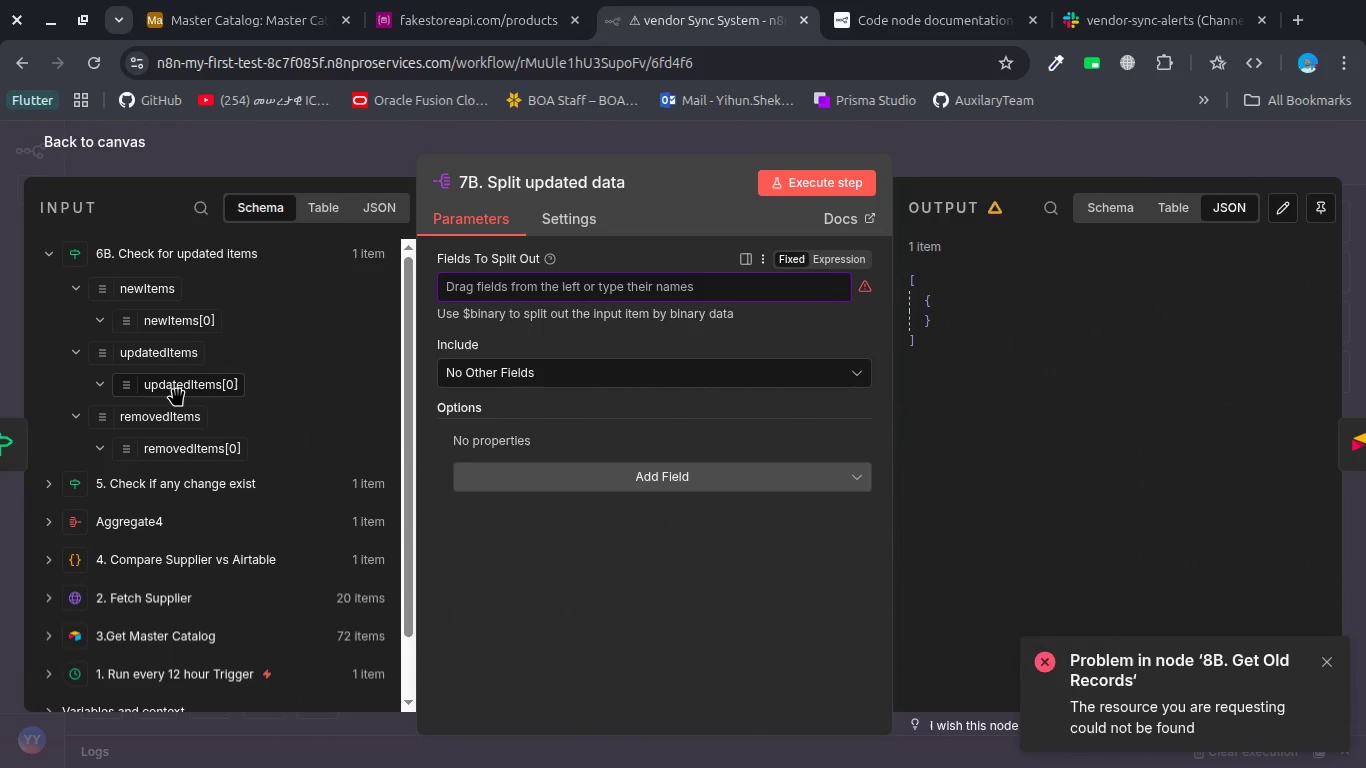 
left_click_drag(start_coordinate=[177, 390], to_coordinate=[483, 313])
 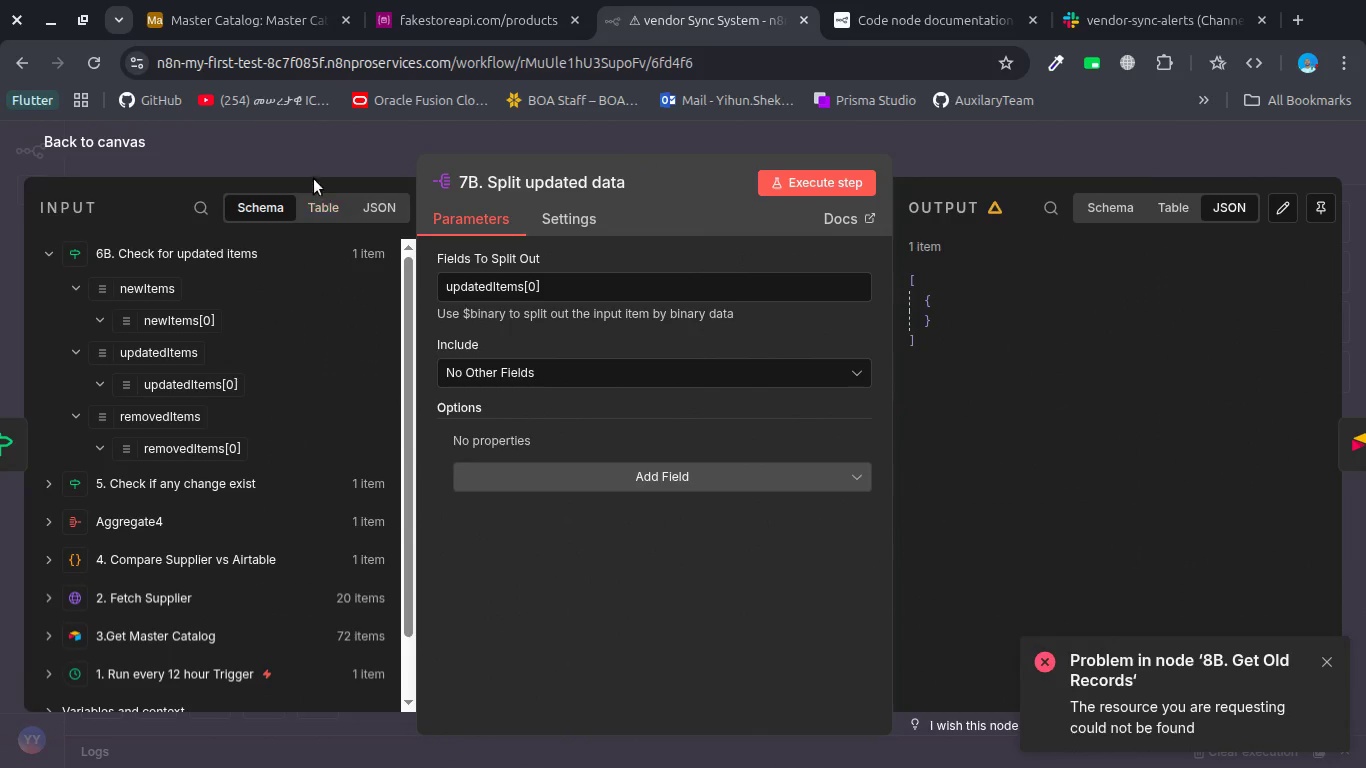 
left_click([317, 155])
 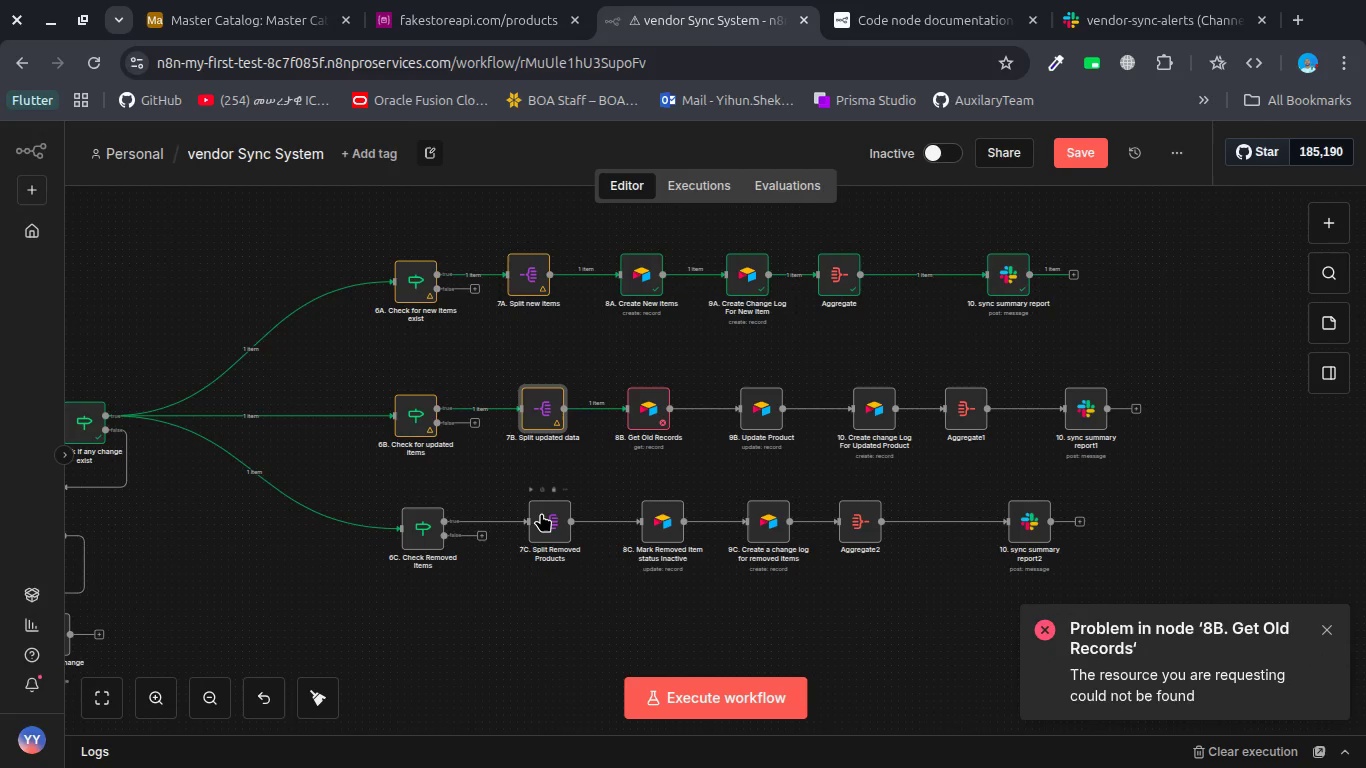 
double_click([541, 513])
 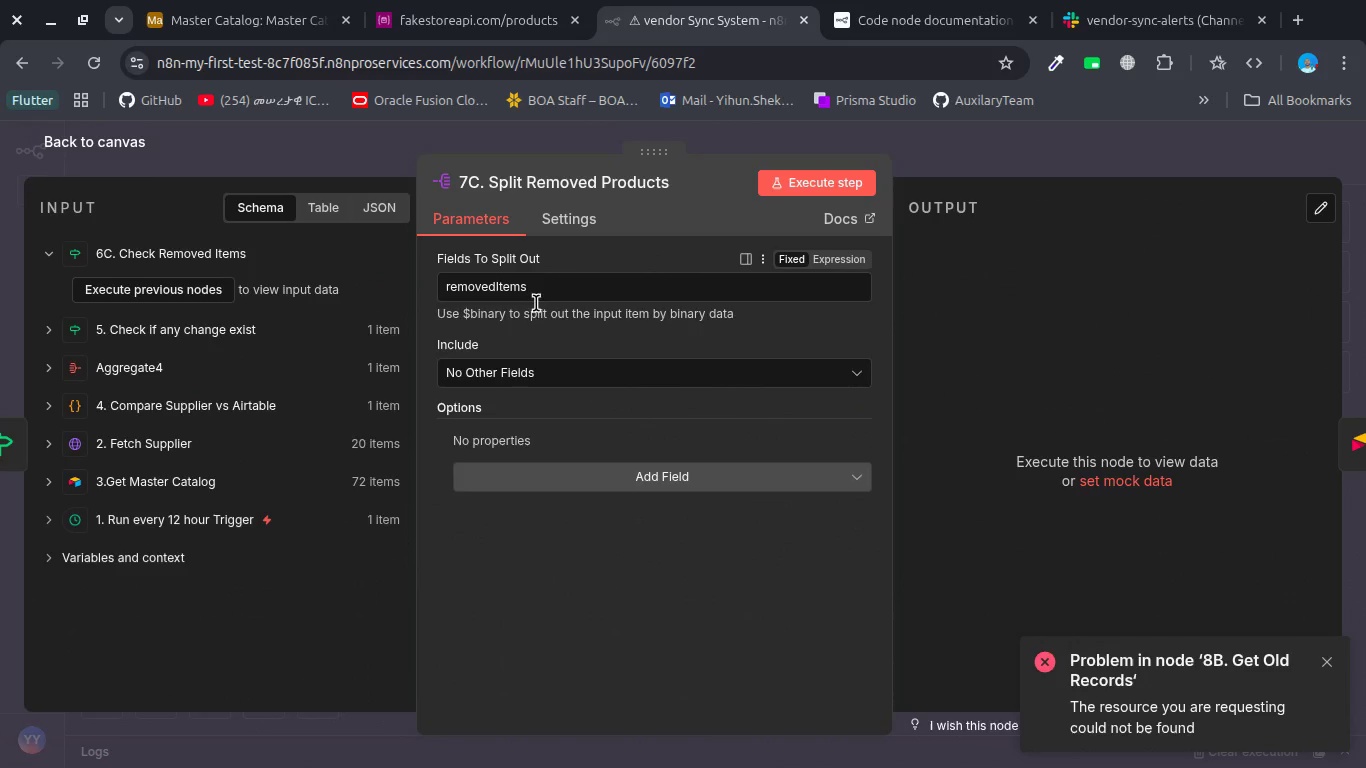 
left_click([542, 290])
 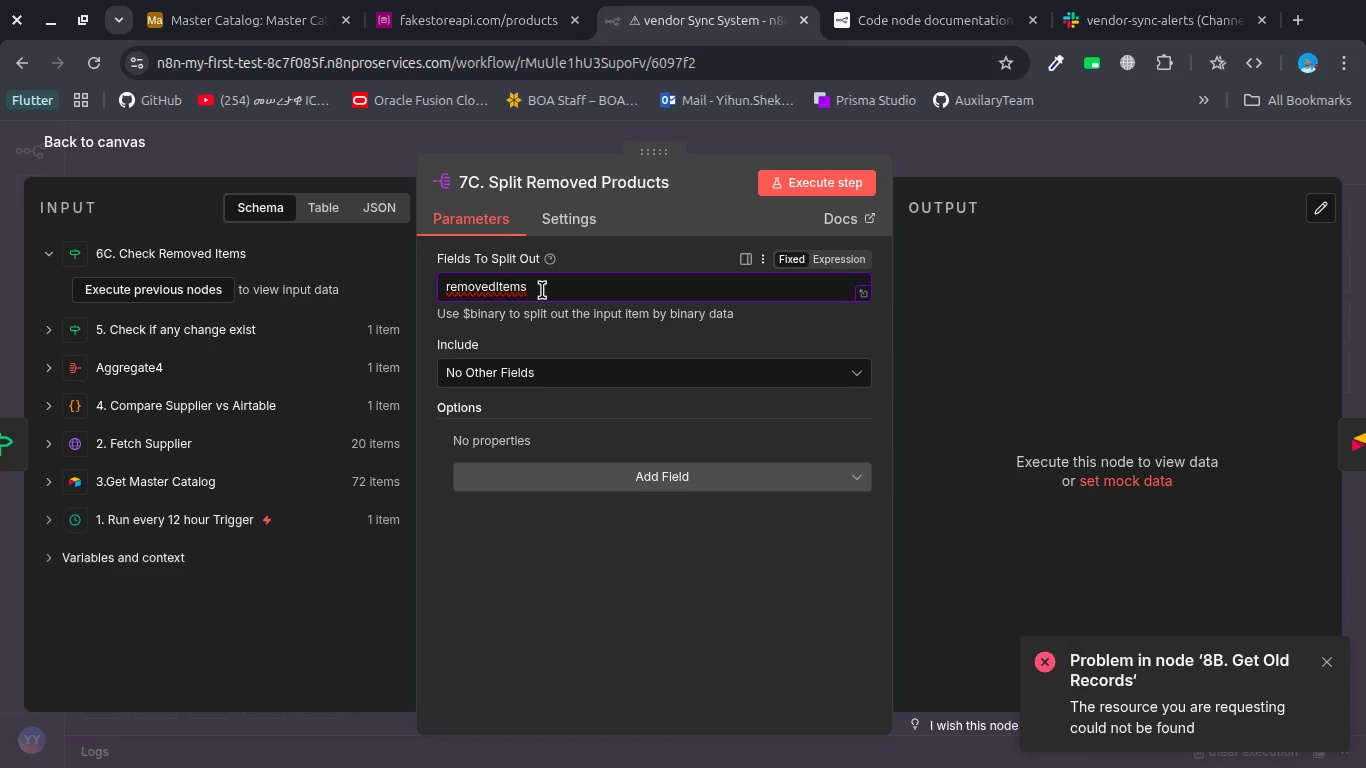 
key(BracketLeft)
 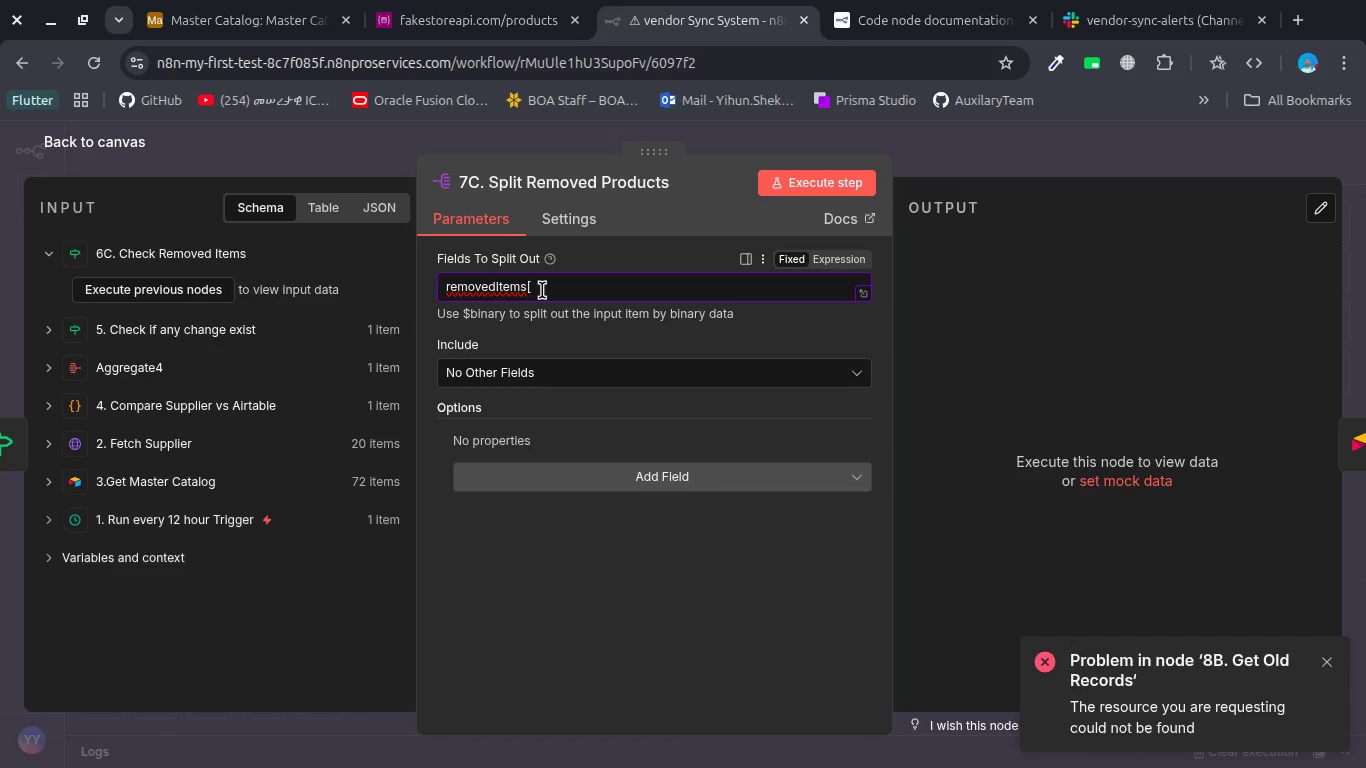 
key(0)
 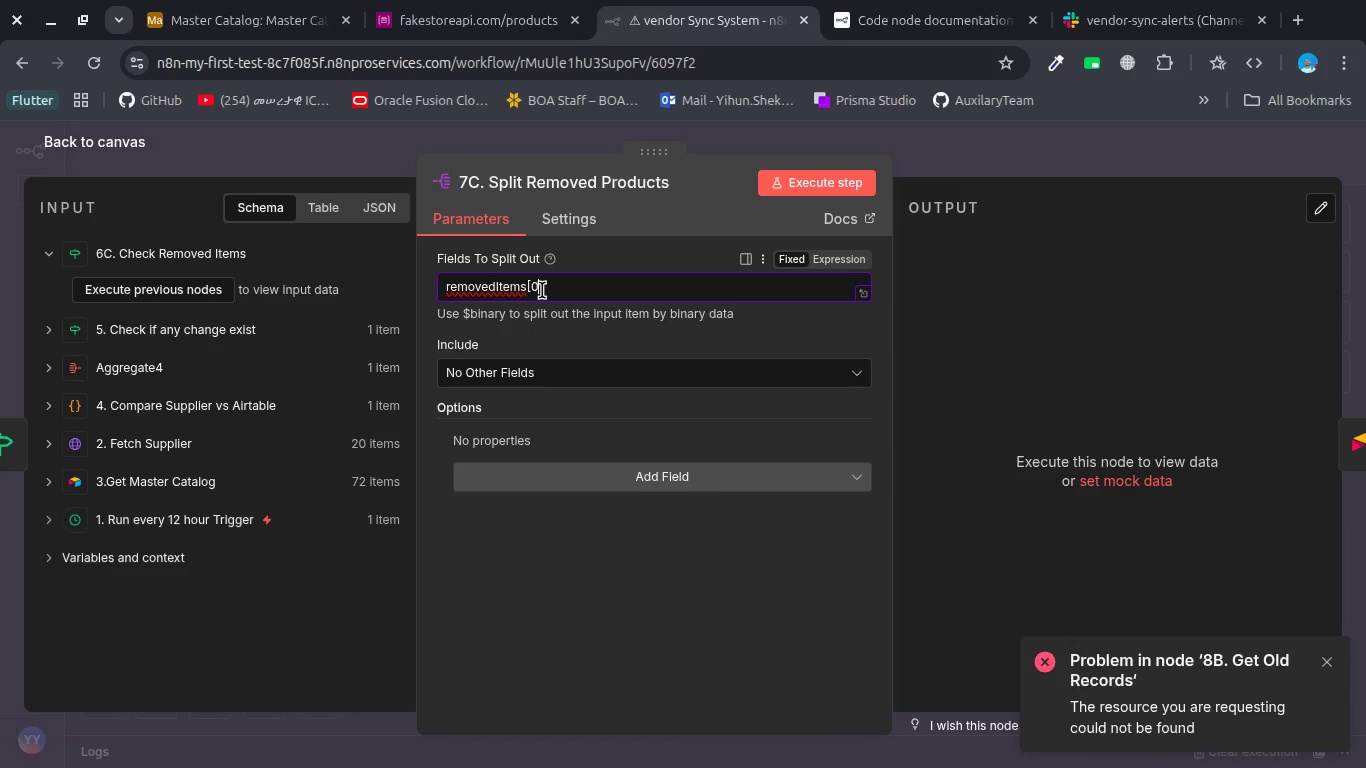 
key(BracketRight)
 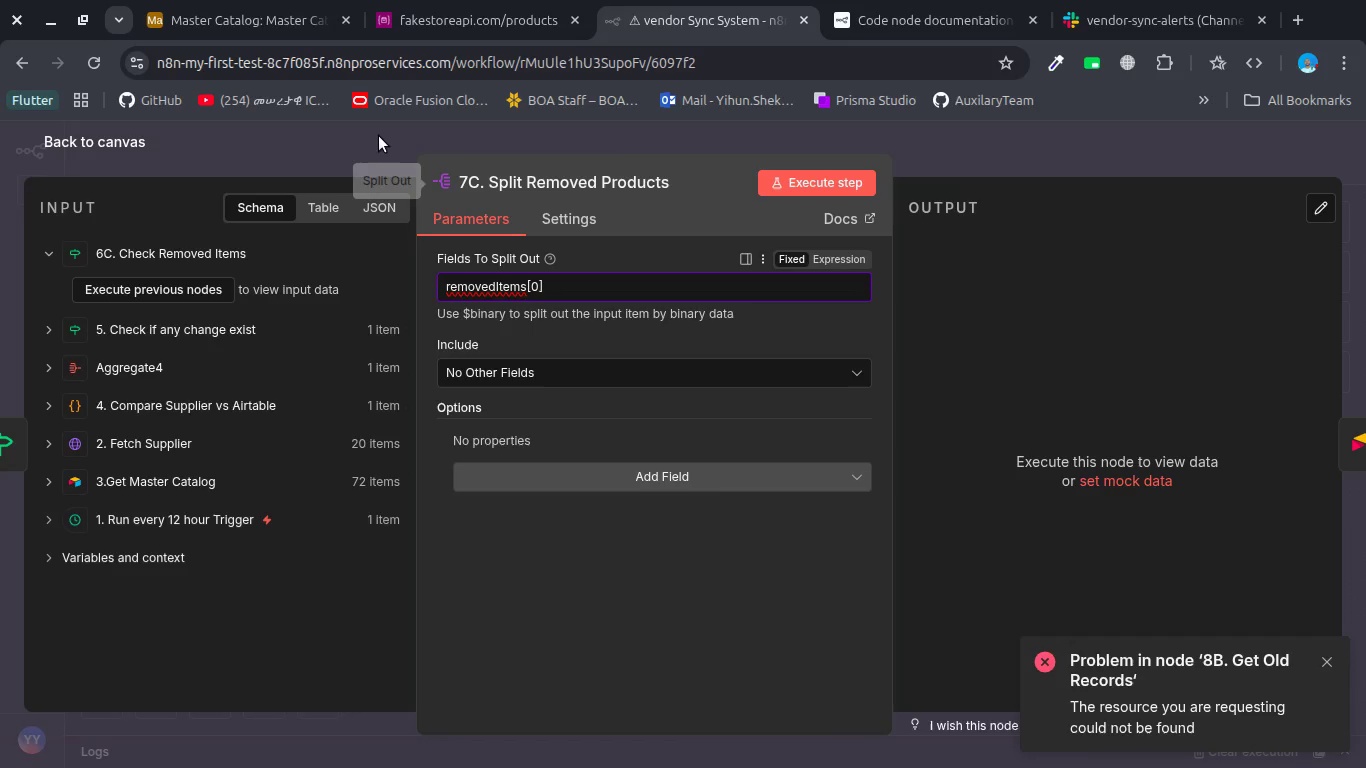 
left_click([378, 135])
 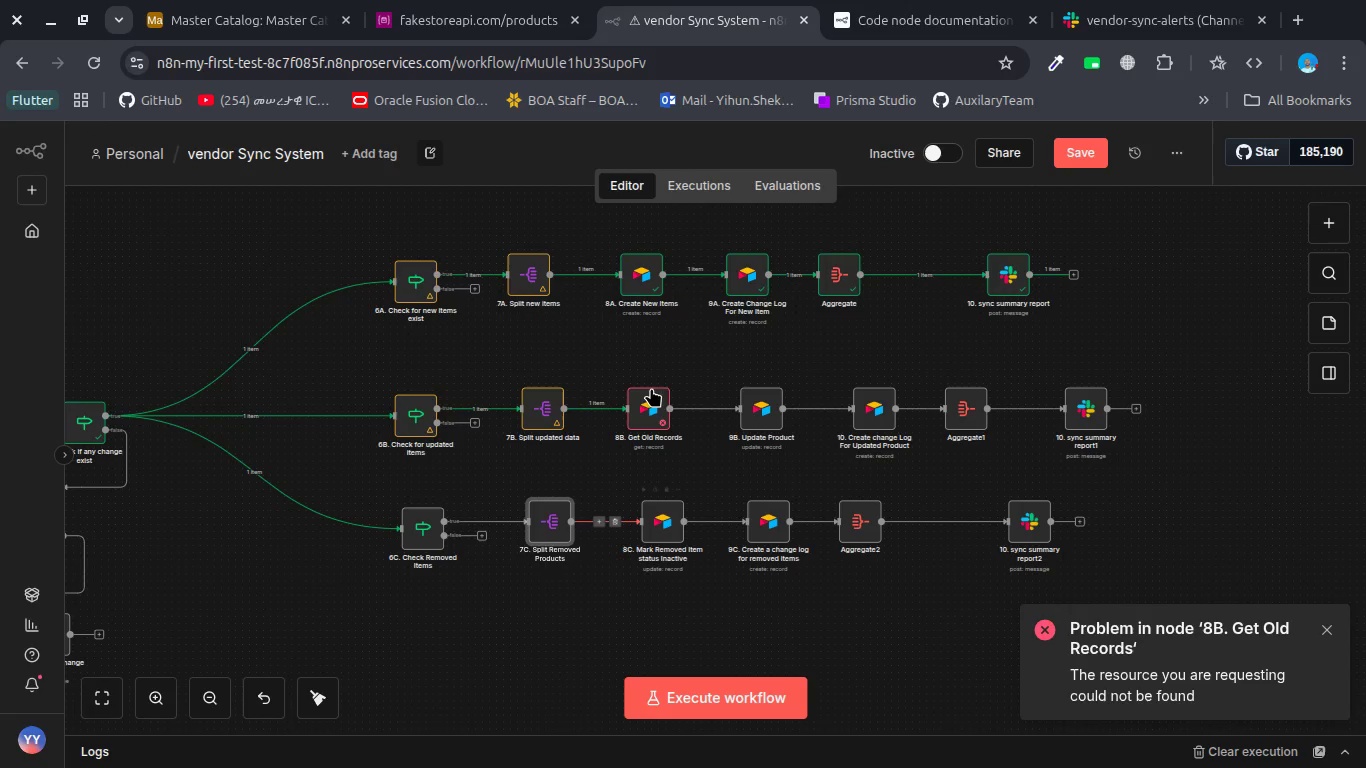 
double_click([642, 279])
 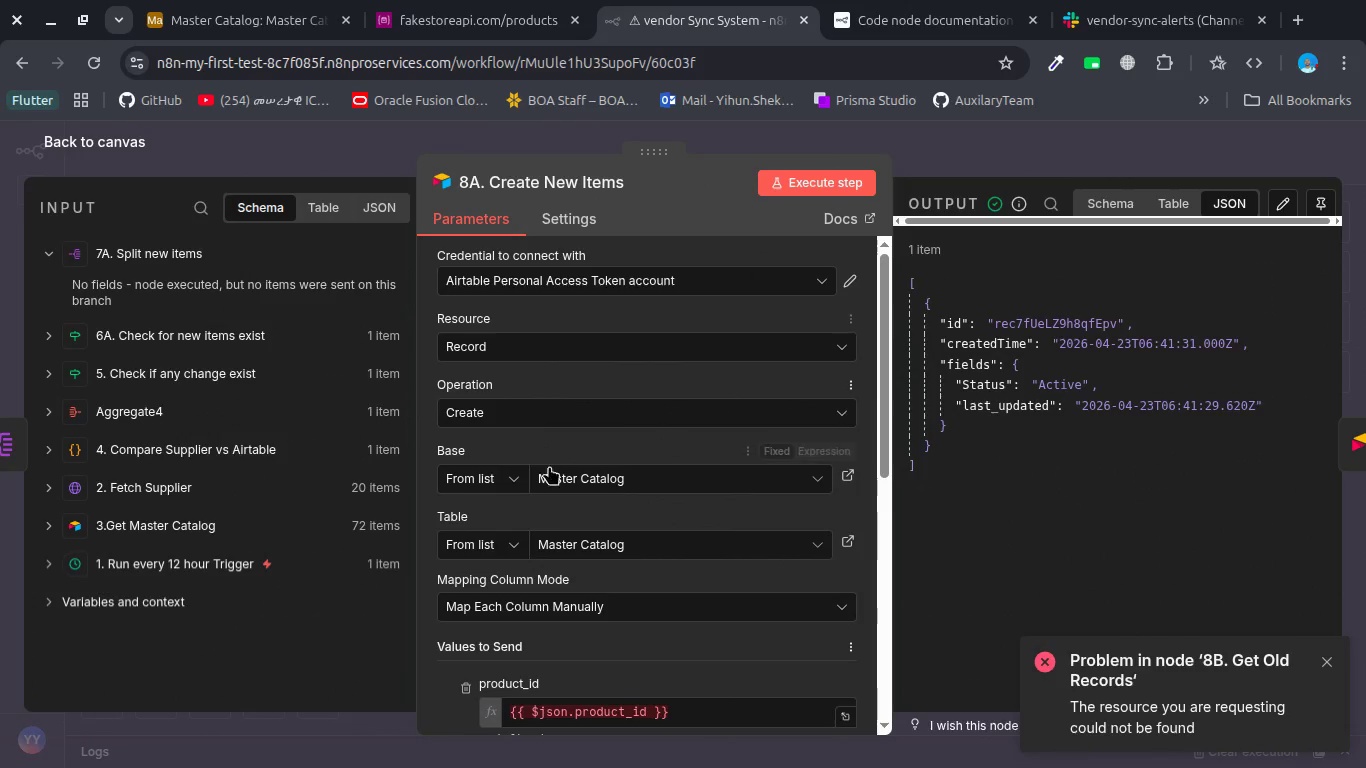 
scroll: coordinate [554, 471], scroll_direction: down, amount: 1.0
 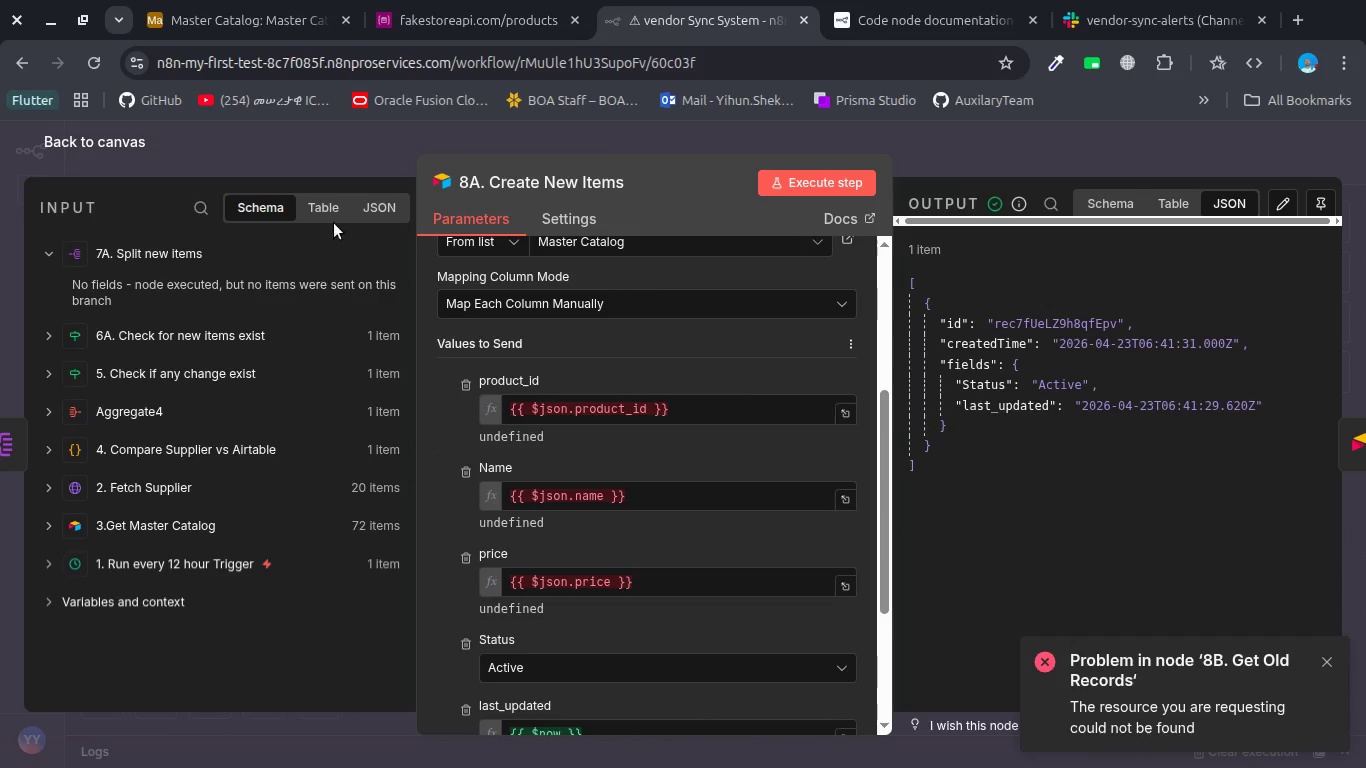 
key(Escape)
 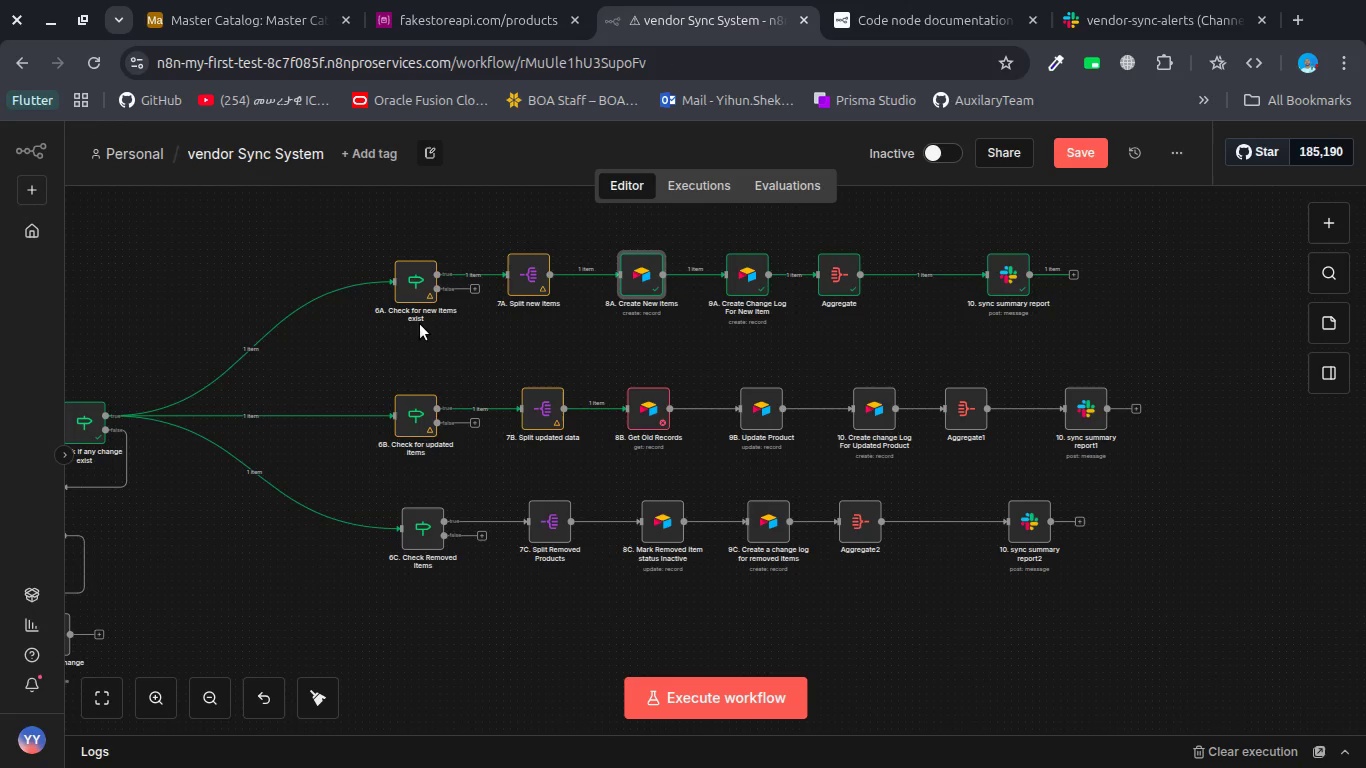 
scroll: coordinate [420, 324], scroll_direction: up, amount: 9.0
 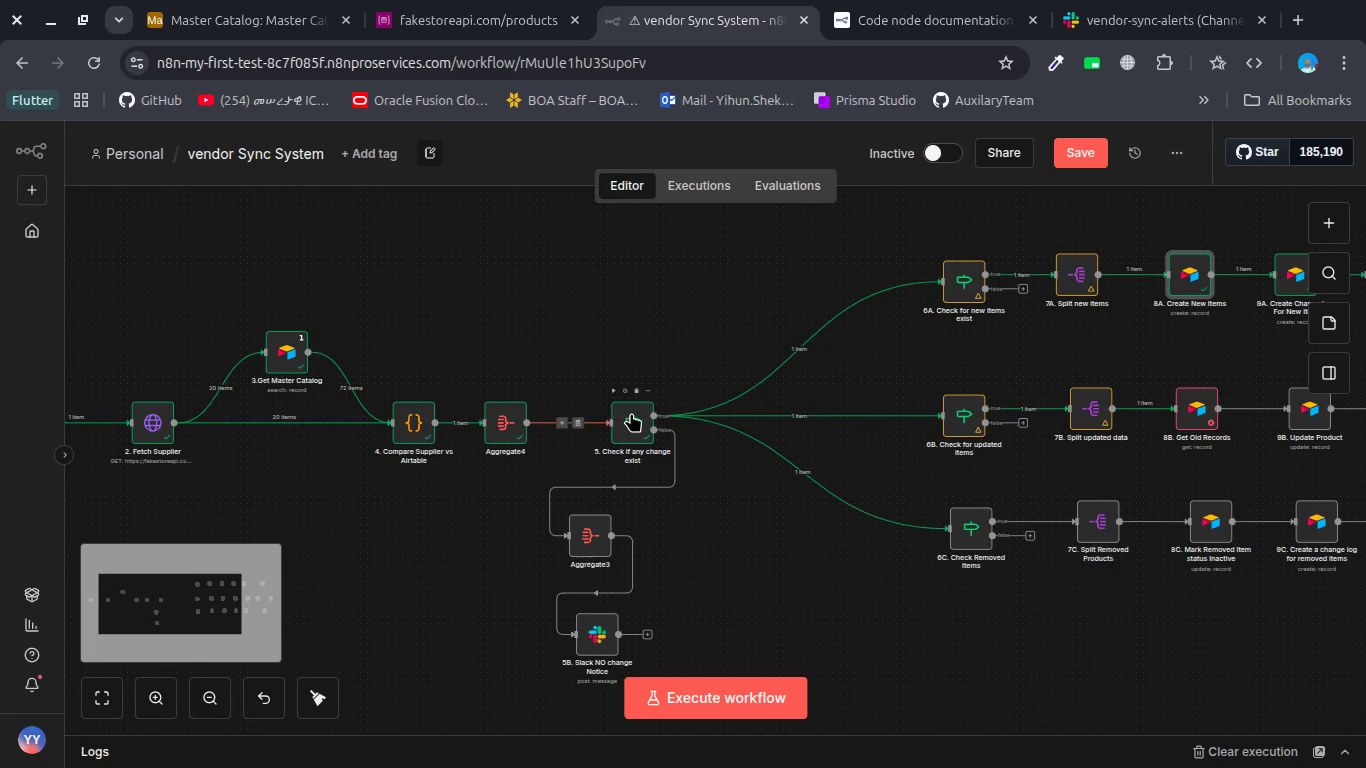 
double_click([631, 413])
 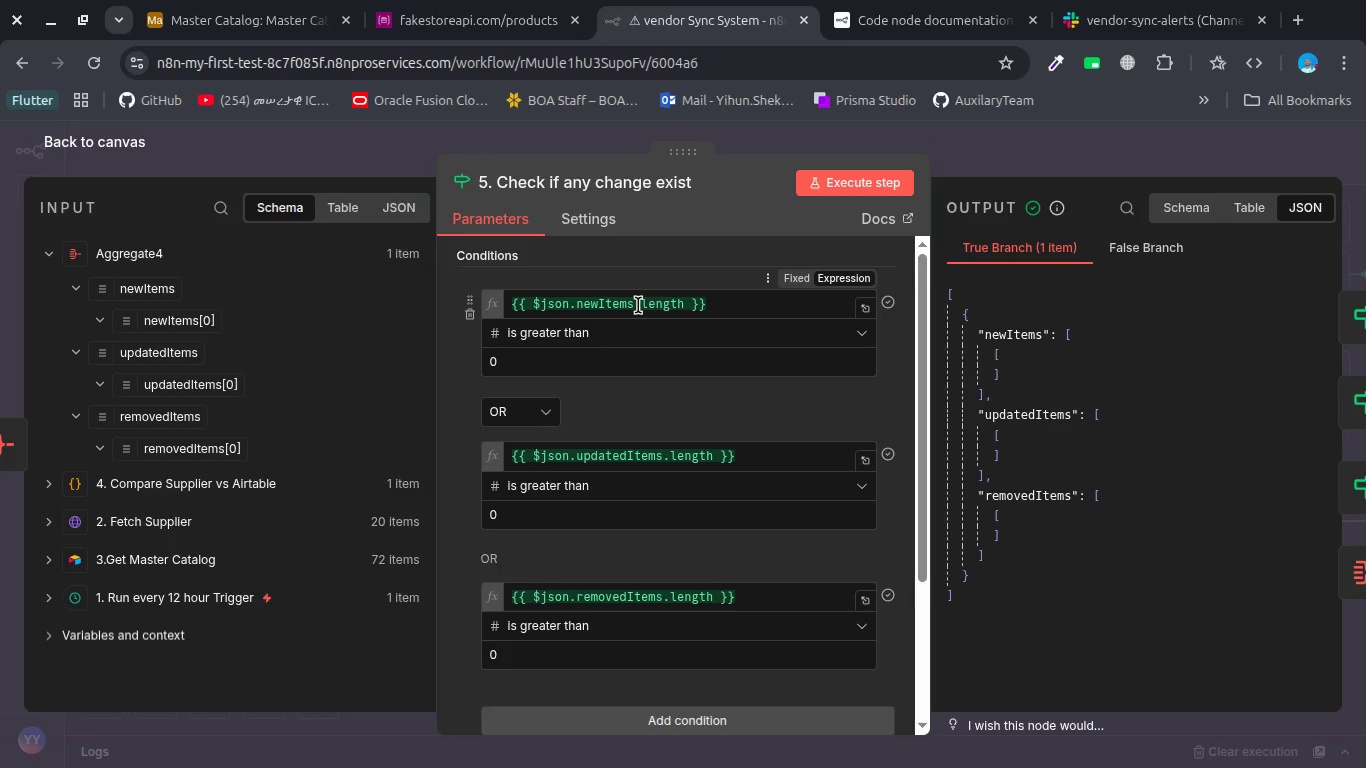 
wait(5.41)
 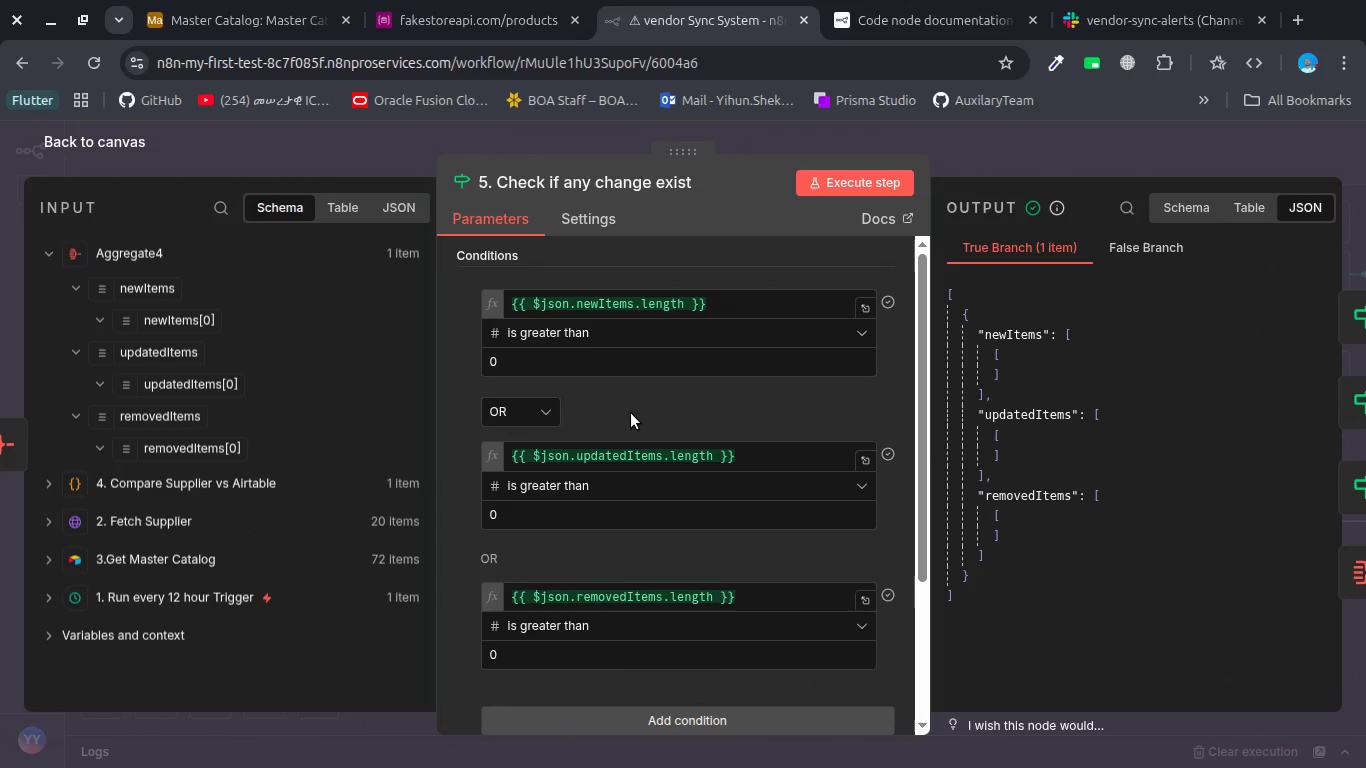 
left_click([633, 305])
 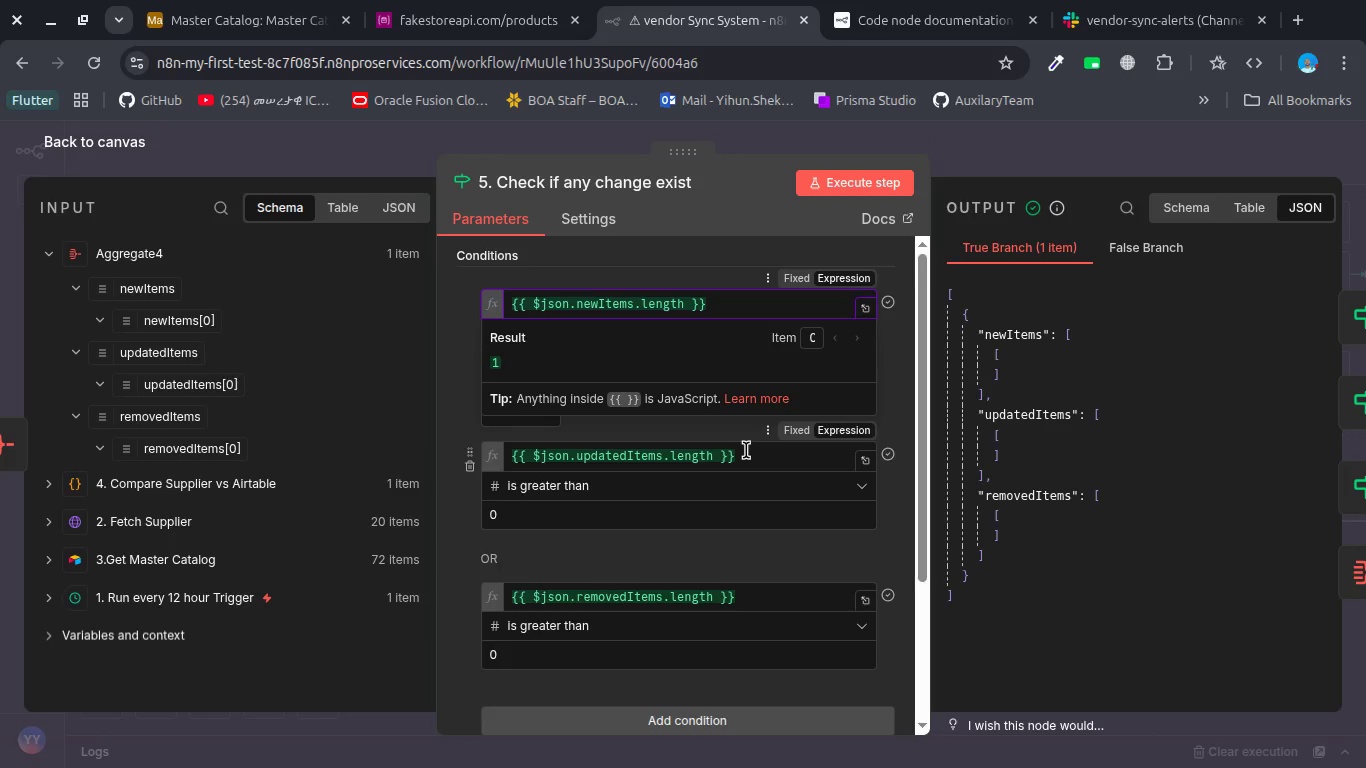 
key(BracketLeft)
 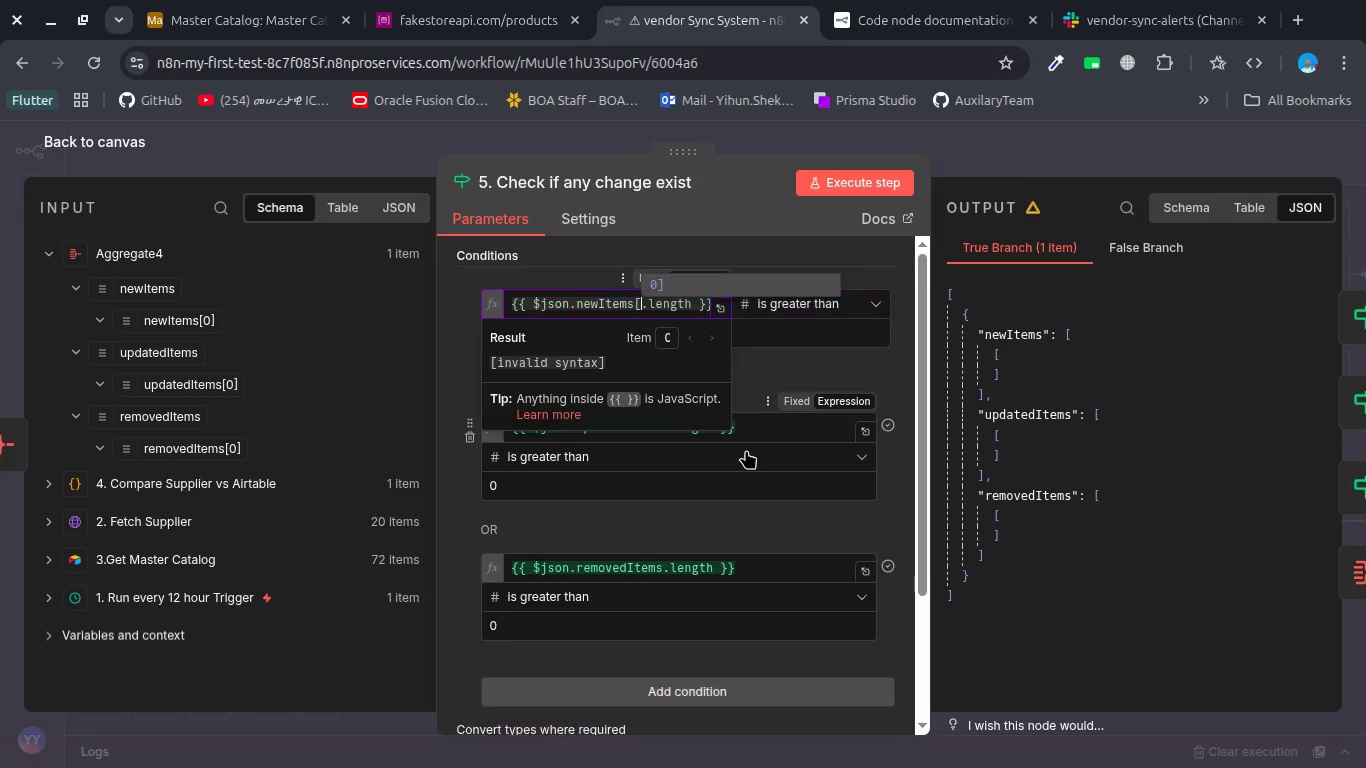 
key(0)
 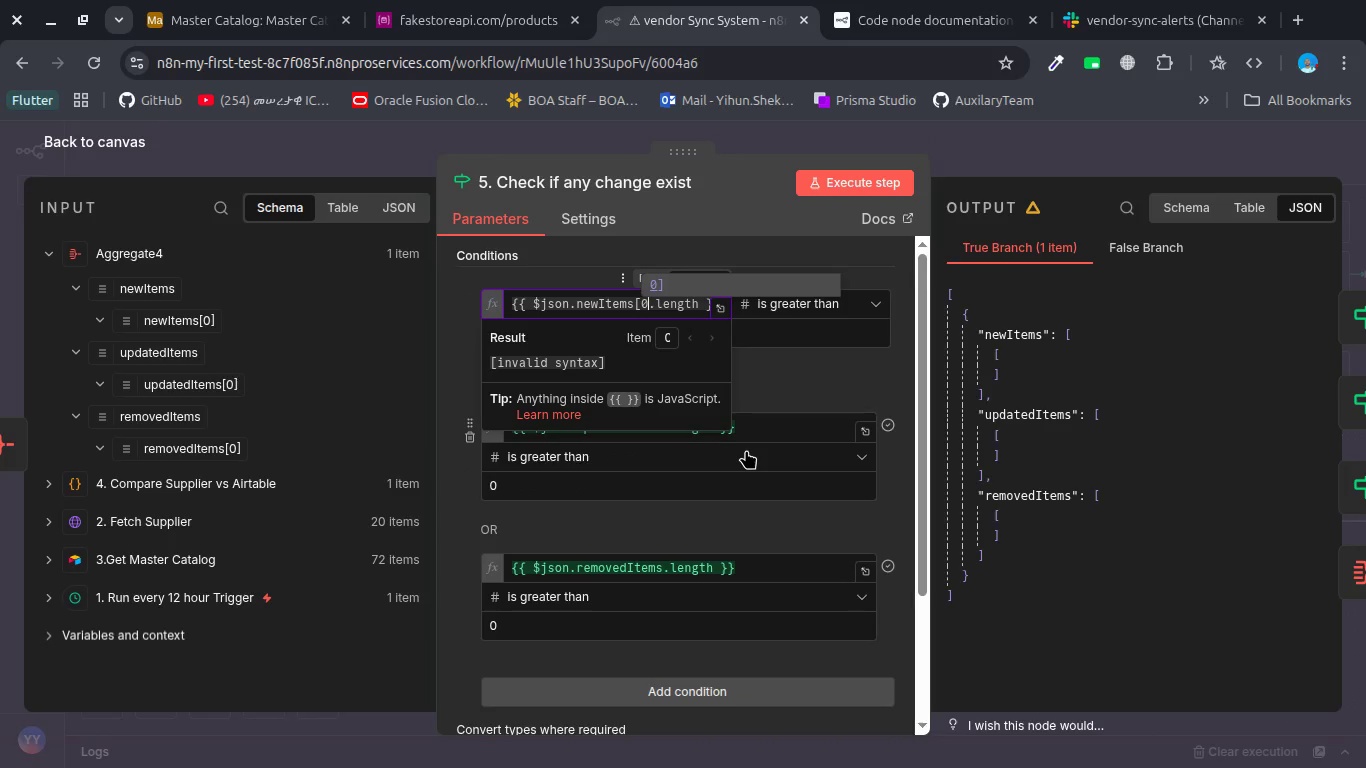 
key(BracketRight)
 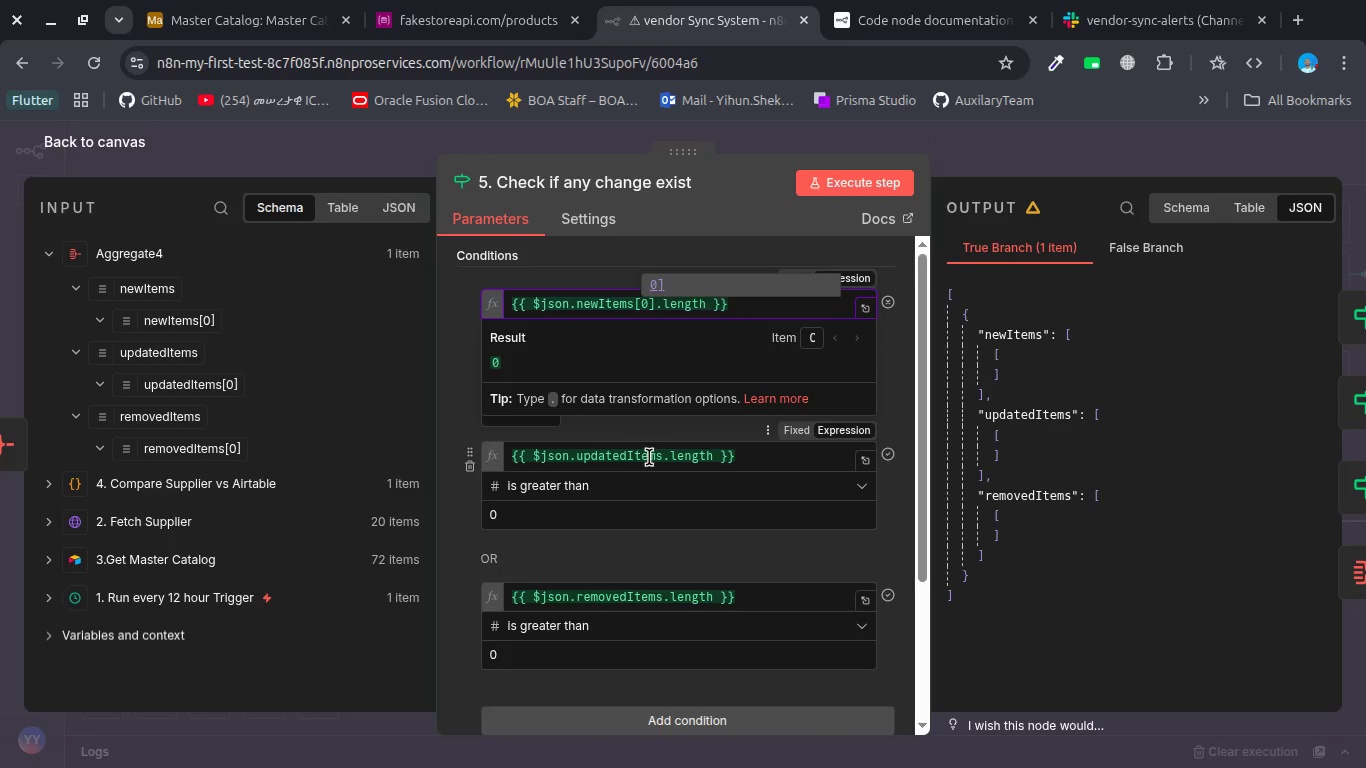 
left_click([662, 458])
 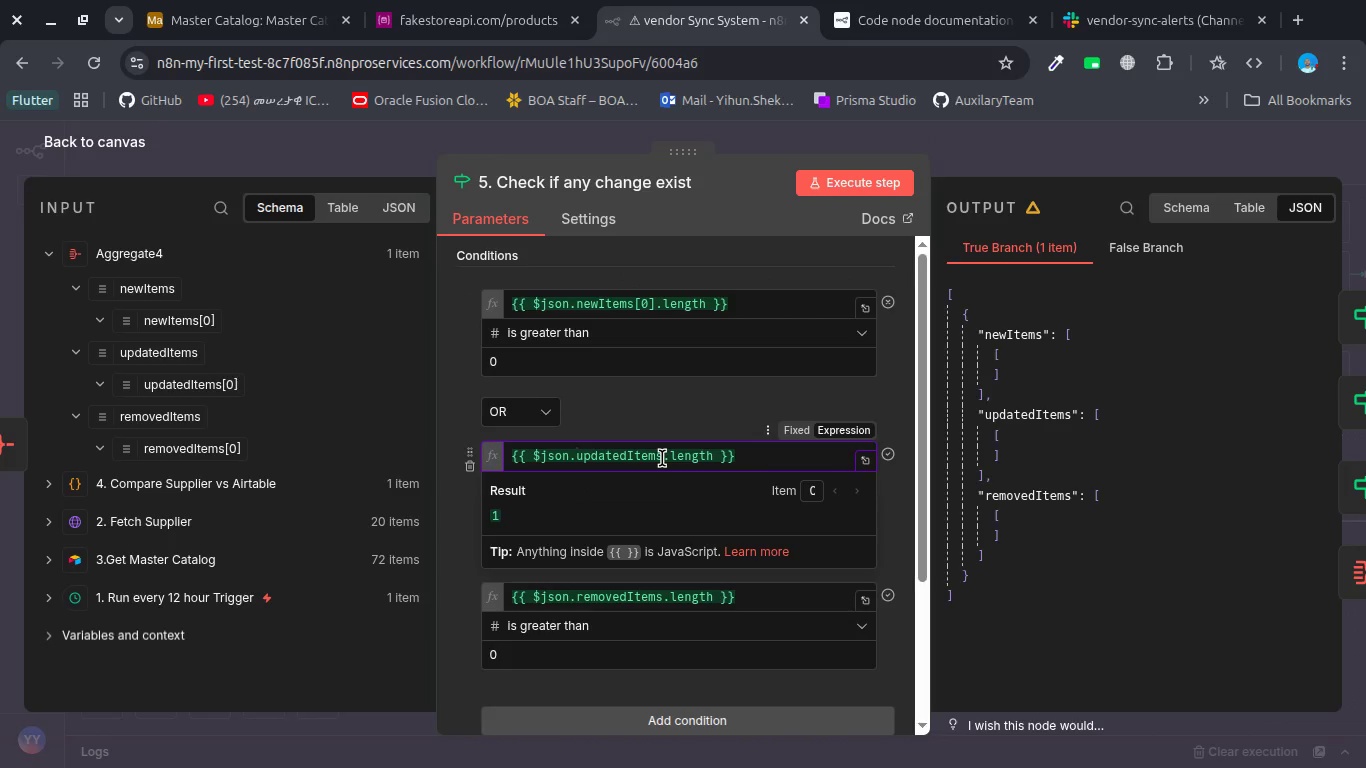 
key(BracketLeft)
 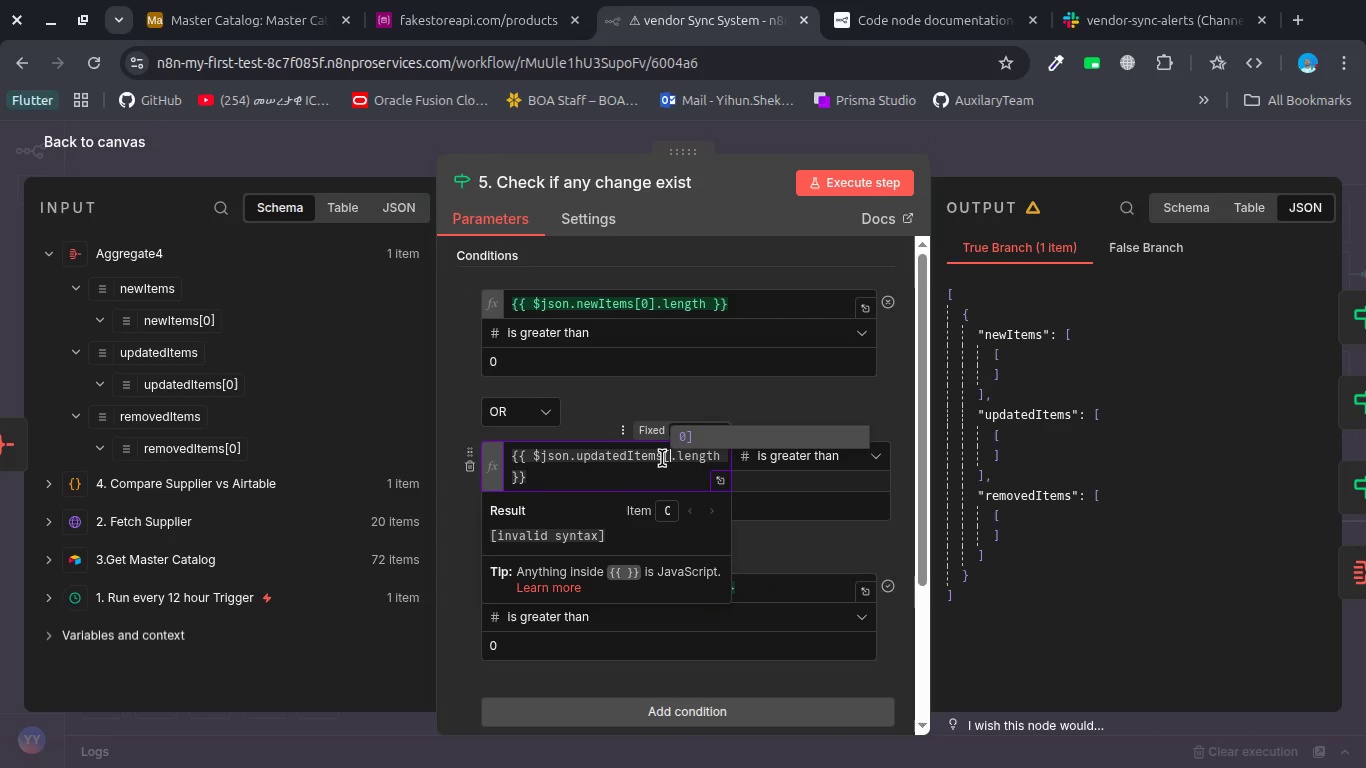 
key(0)
 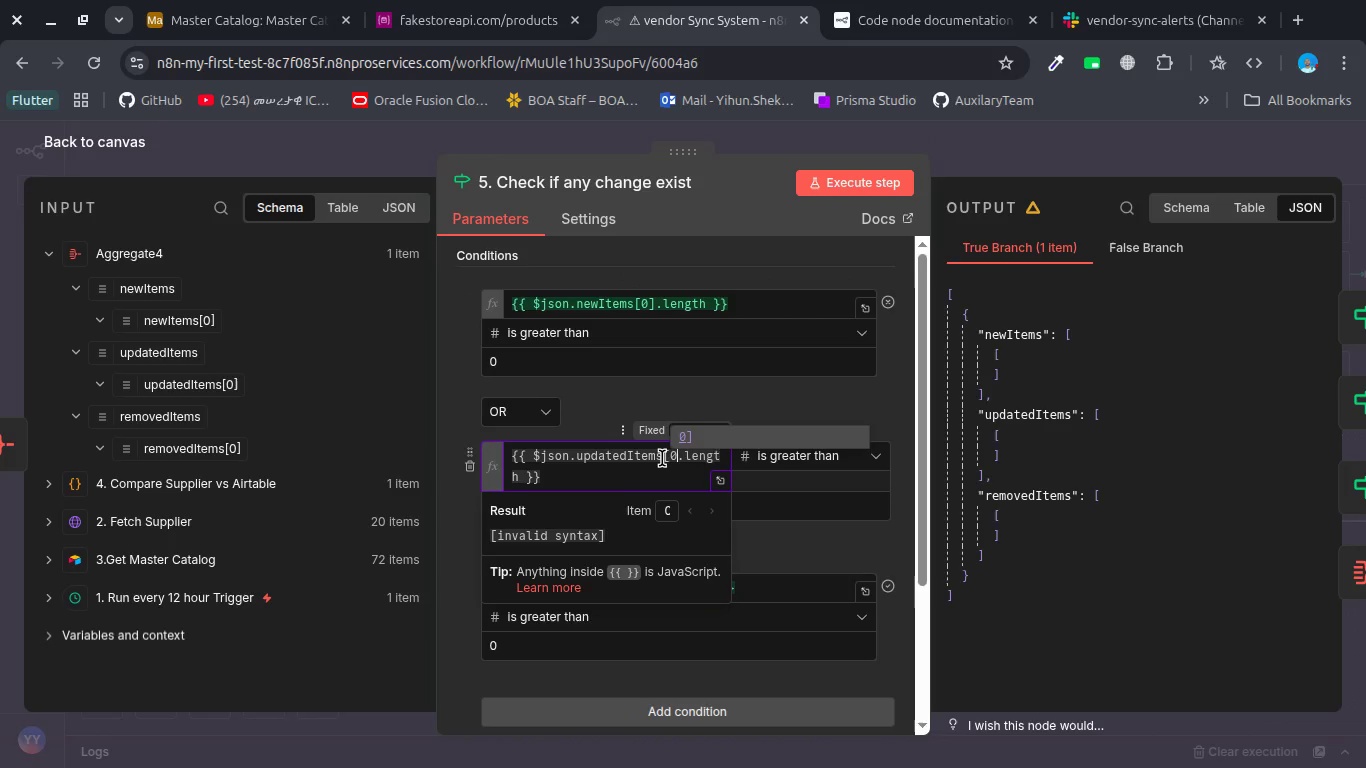 
key(BracketRight)
 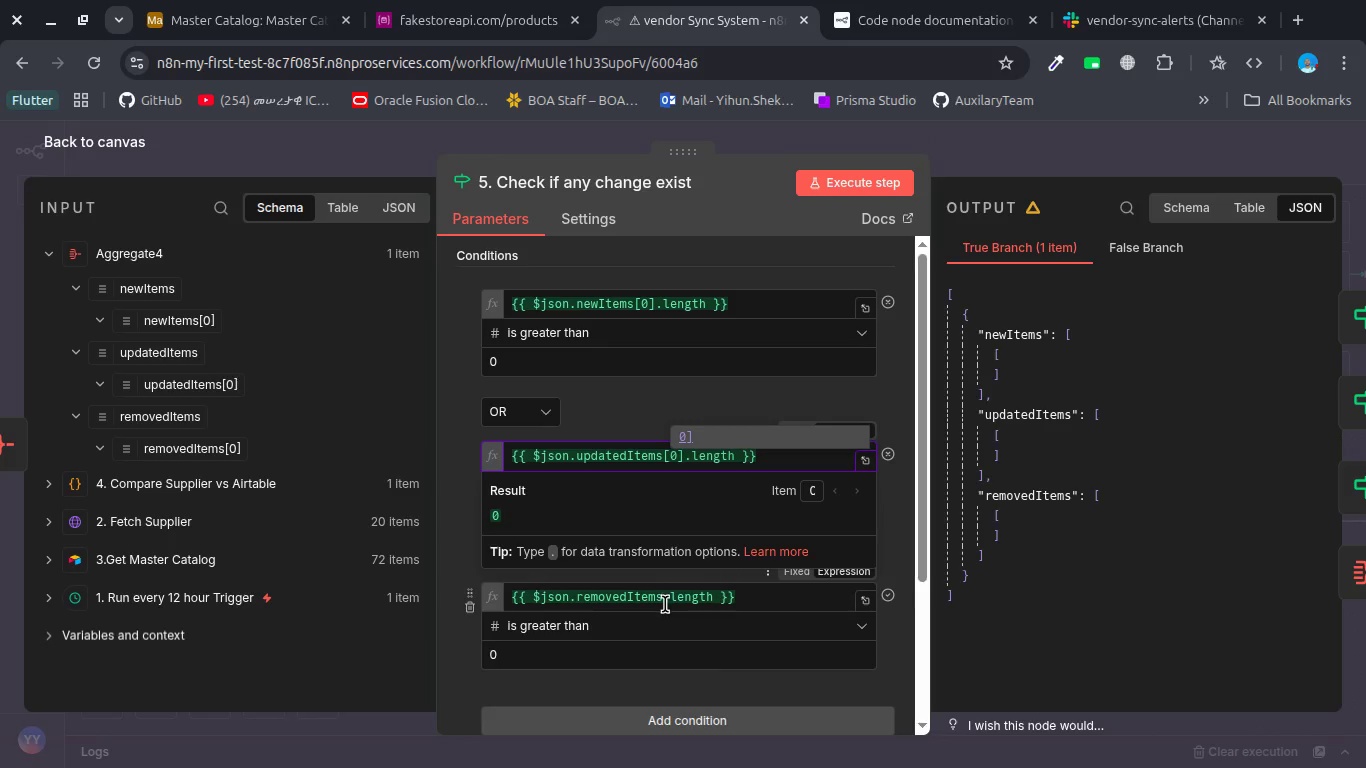 
left_click([665, 604])
 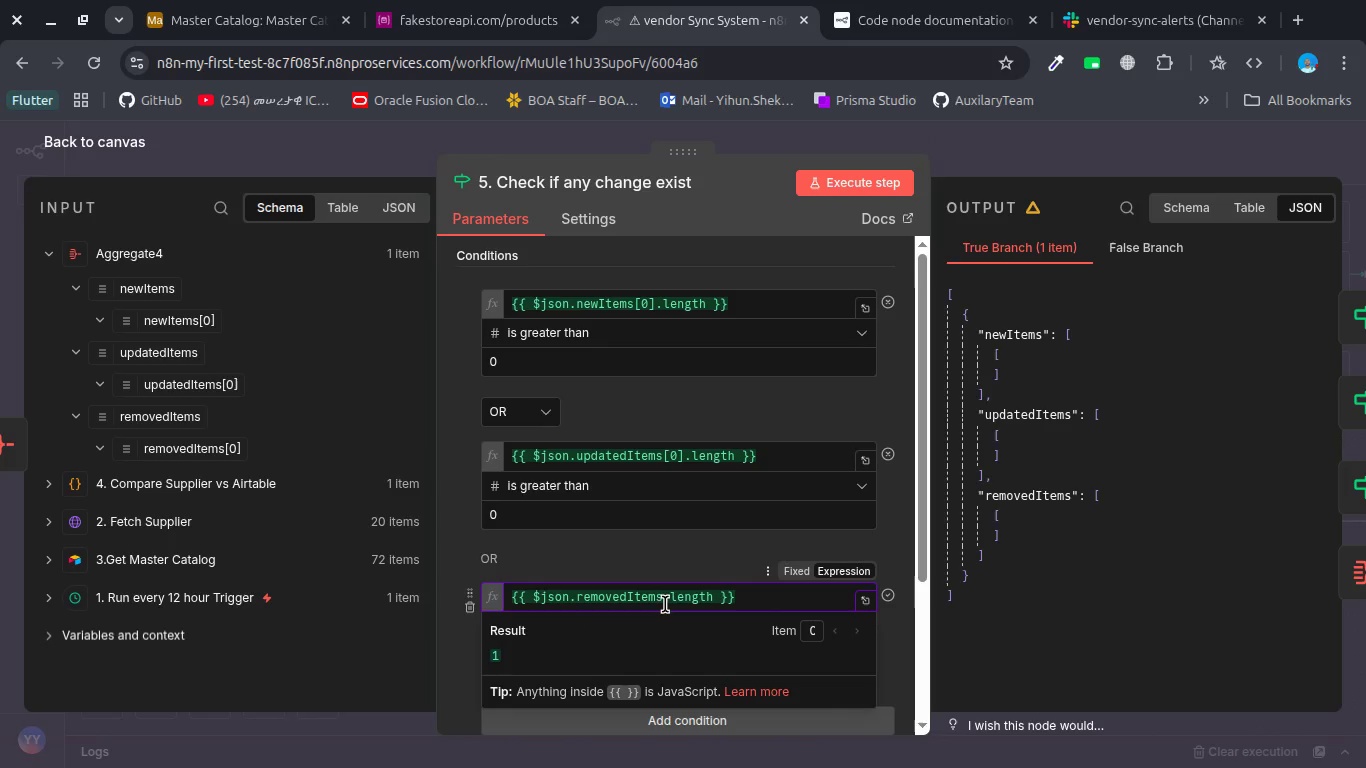 
key(BracketLeft)
 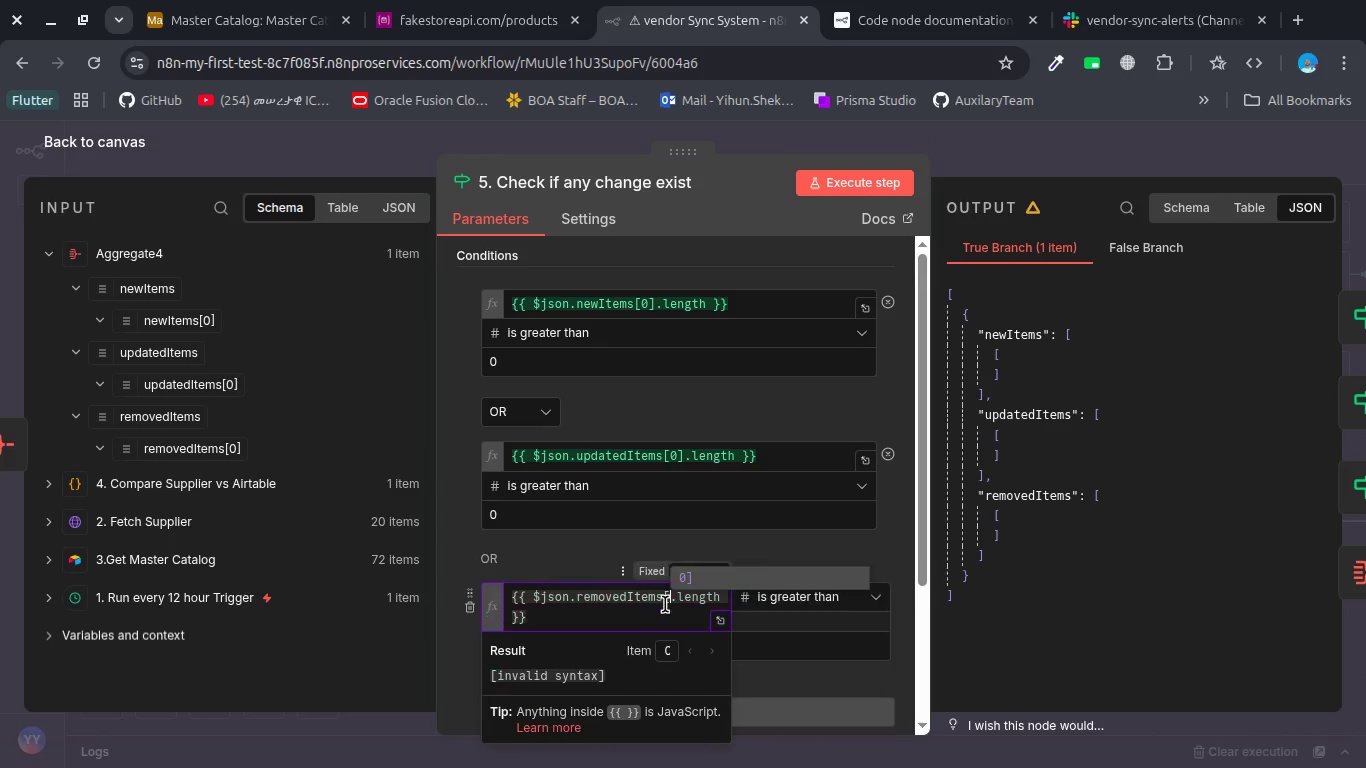 
key(0)
 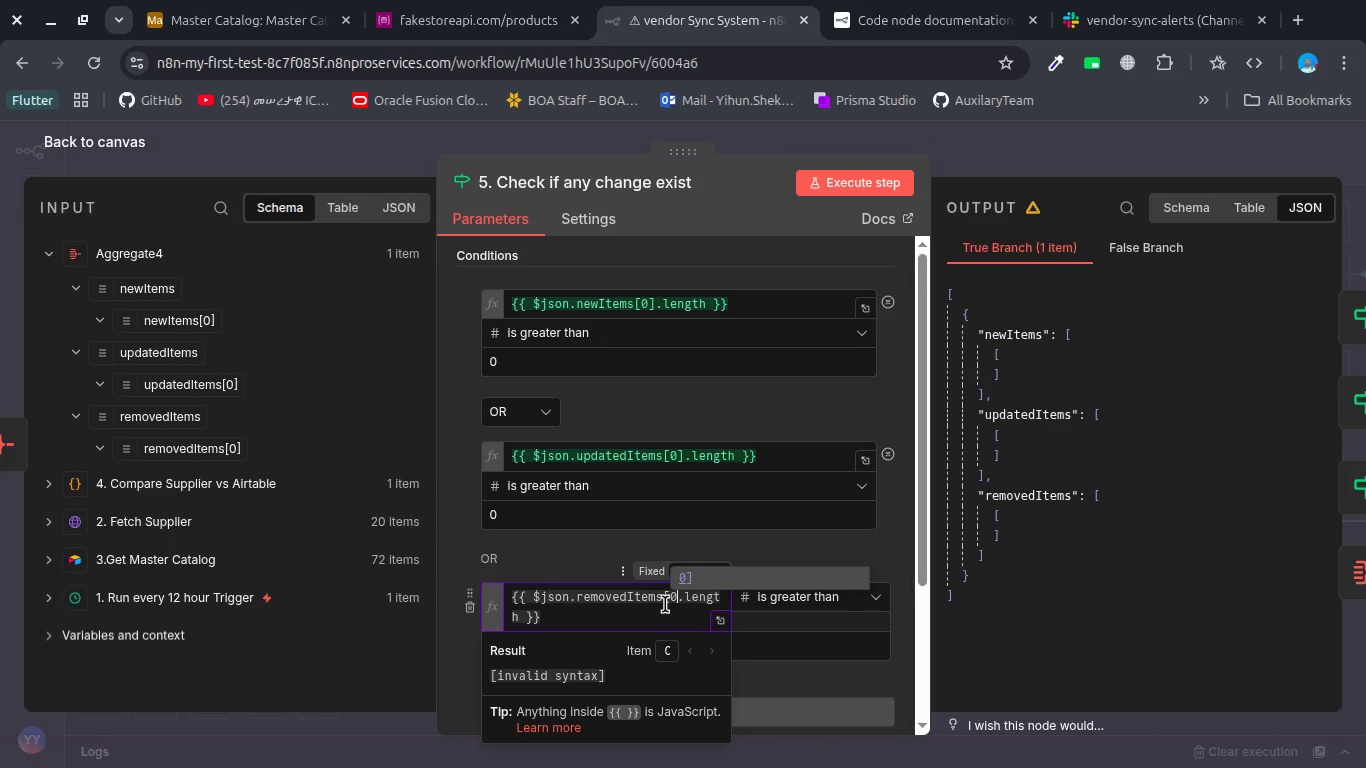 
key(BracketRight)
 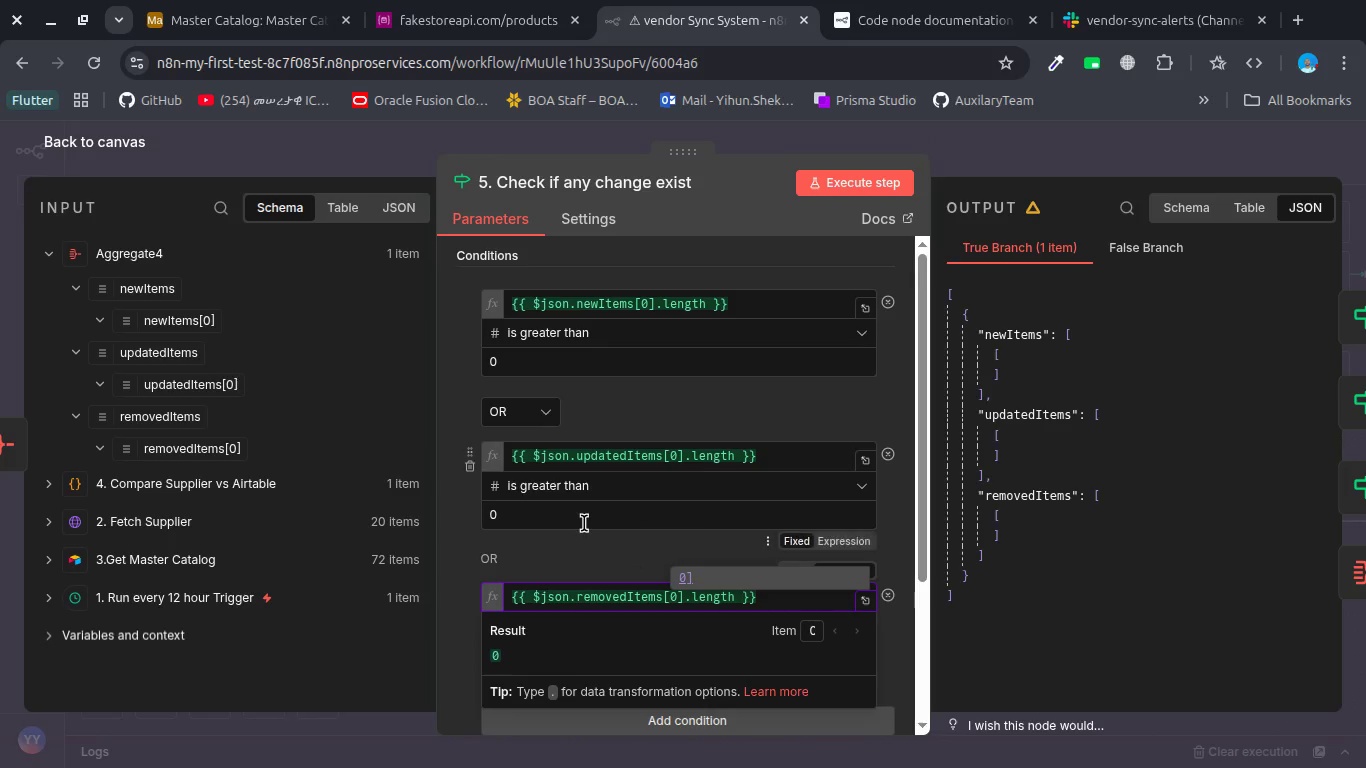 
scroll: coordinate [584, 523], scroll_direction: down, amount: 6.0
 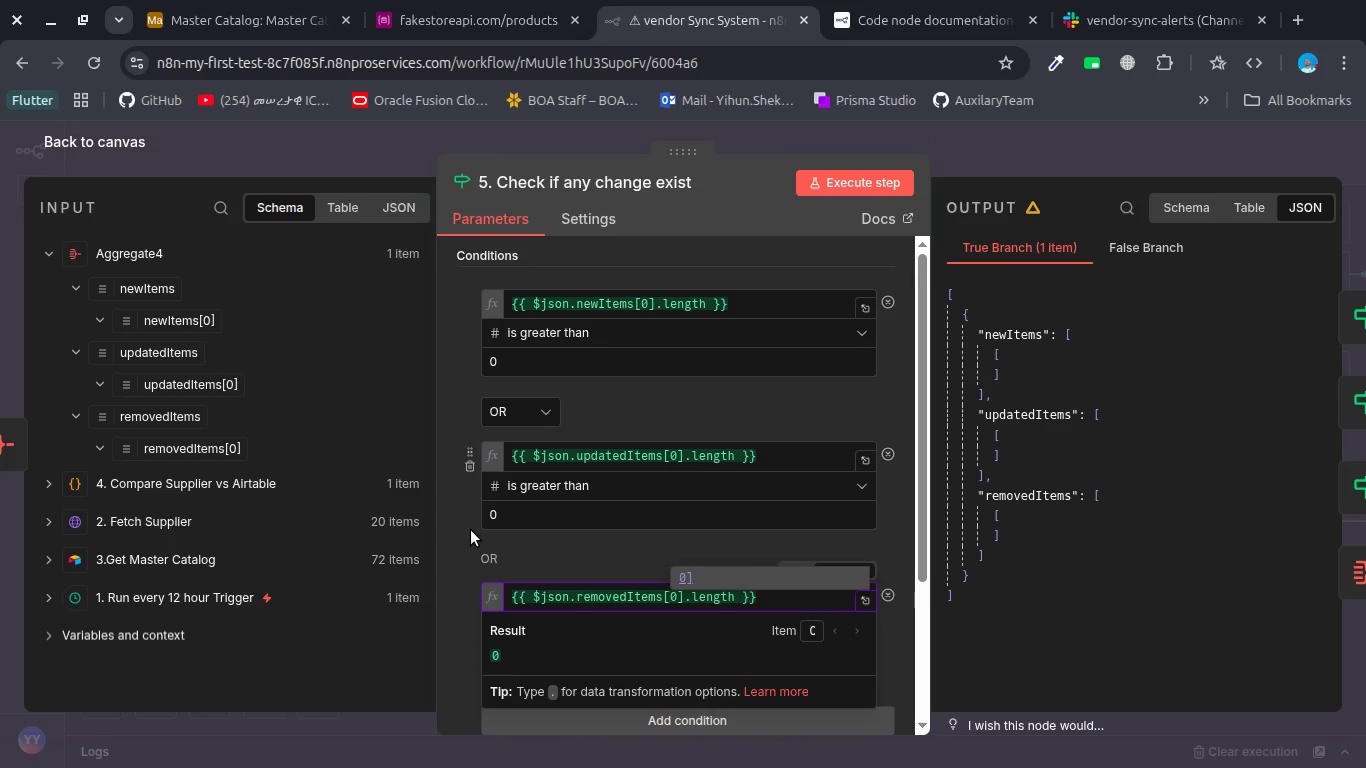 
left_click([471, 530])
 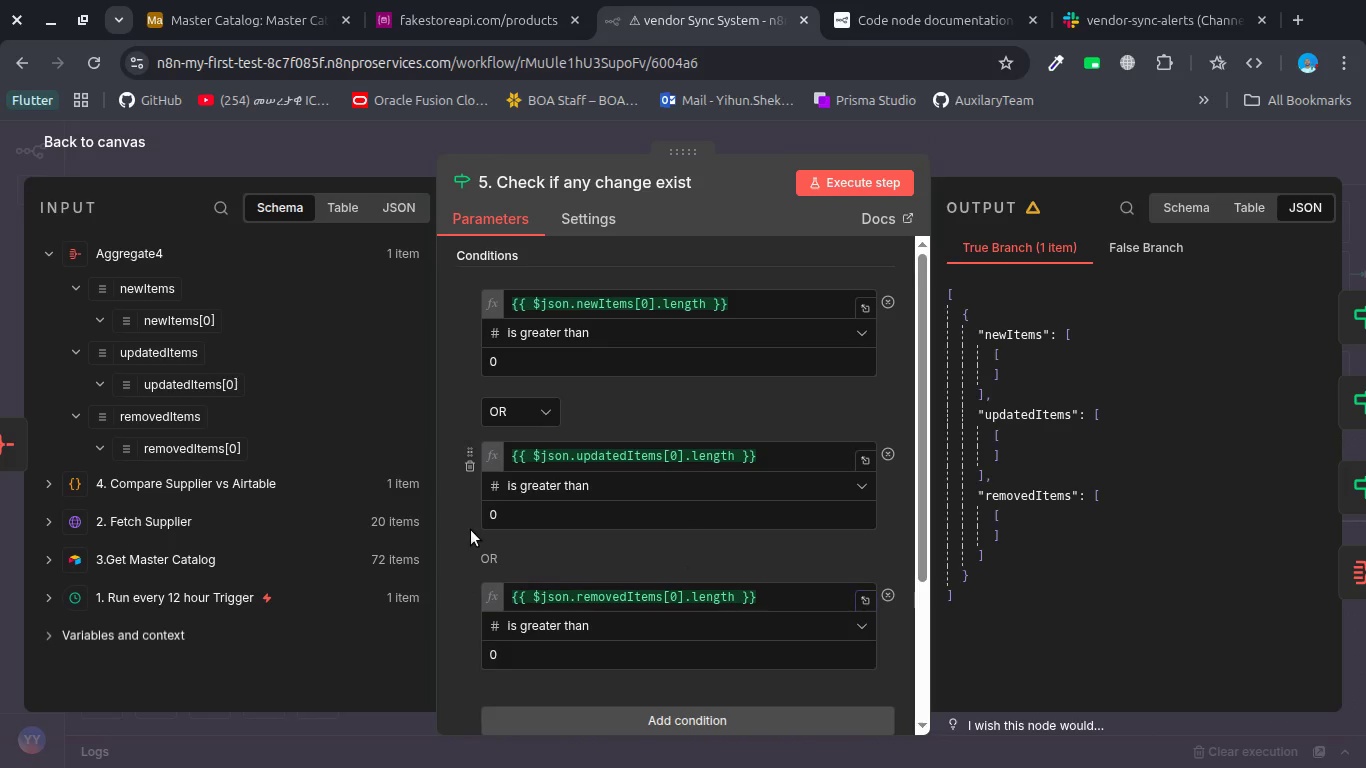 
scroll: coordinate [471, 530], scroll_direction: down, amount: 1.0
 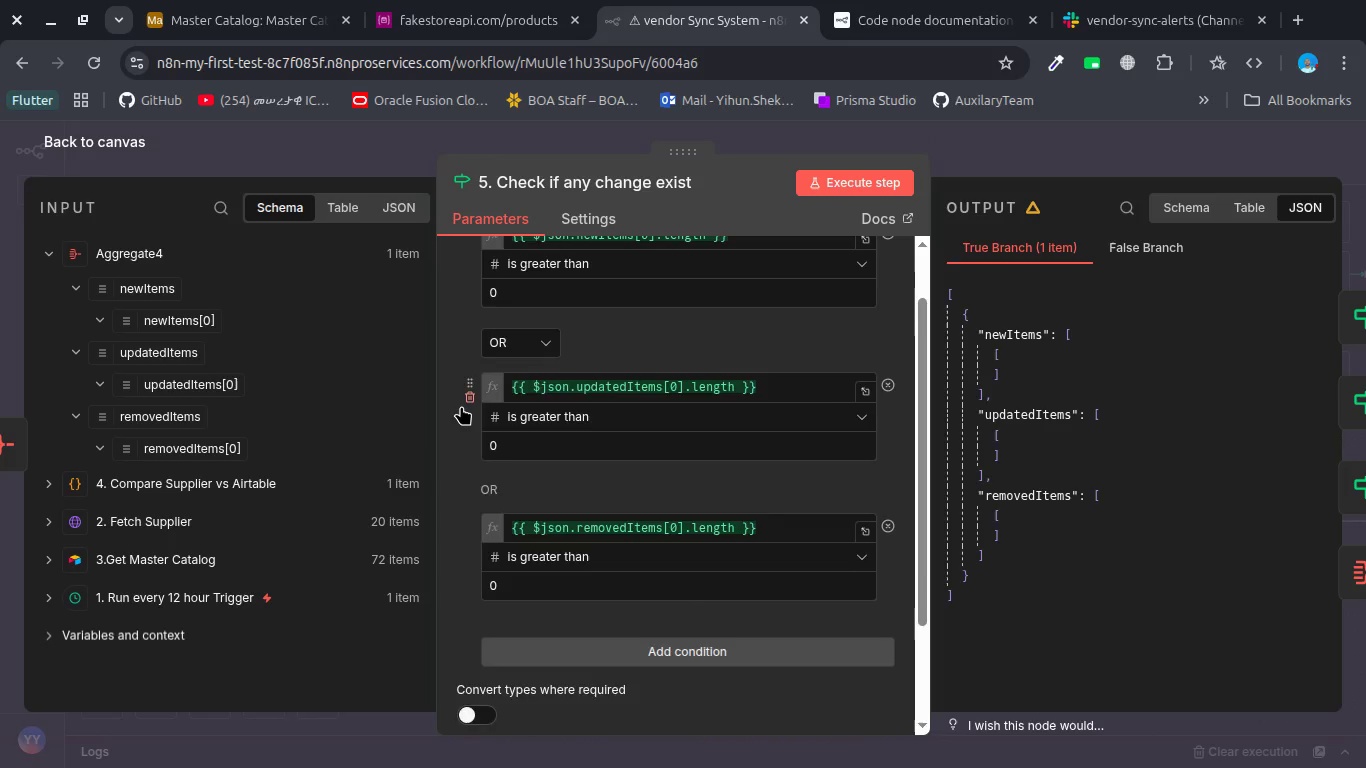 
scroll: coordinate [461, 406], scroll_direction: up, amount: 6.0
 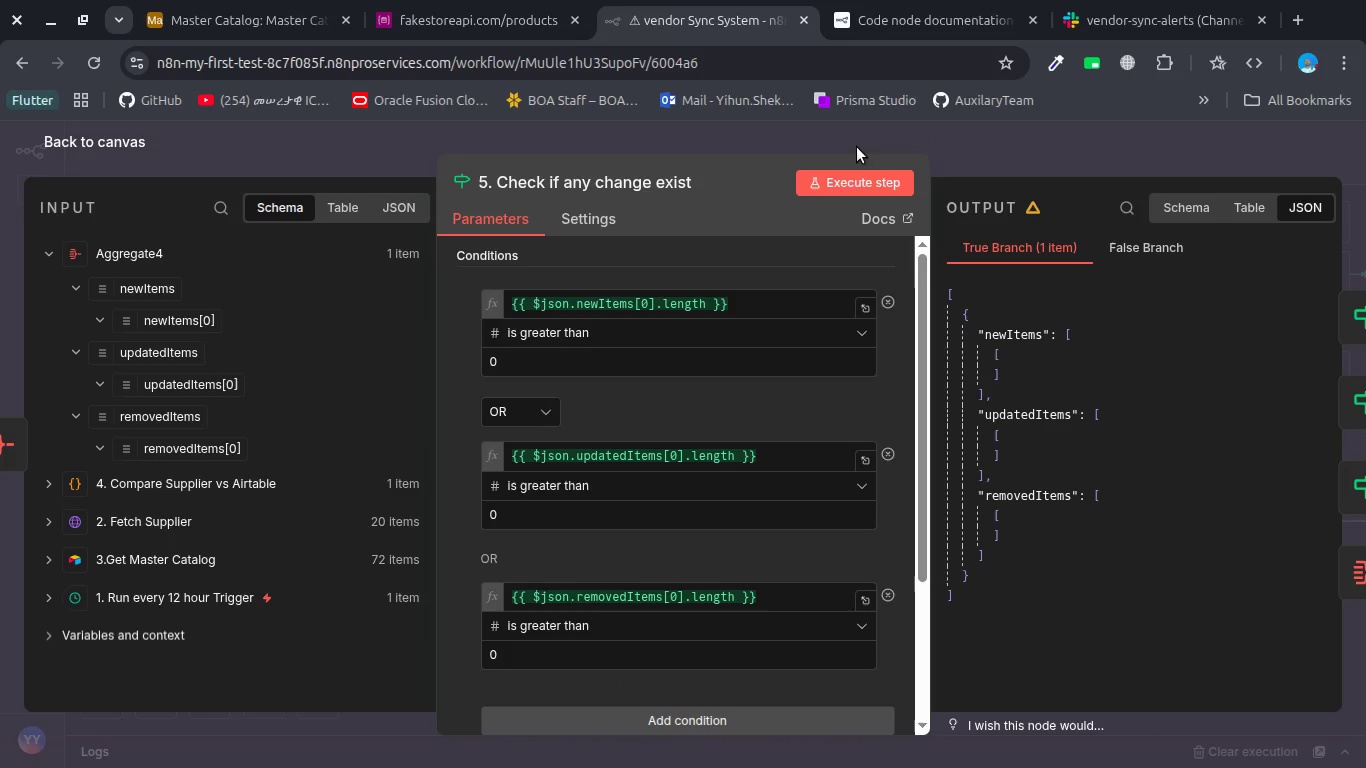 
left_click([837, 177])
 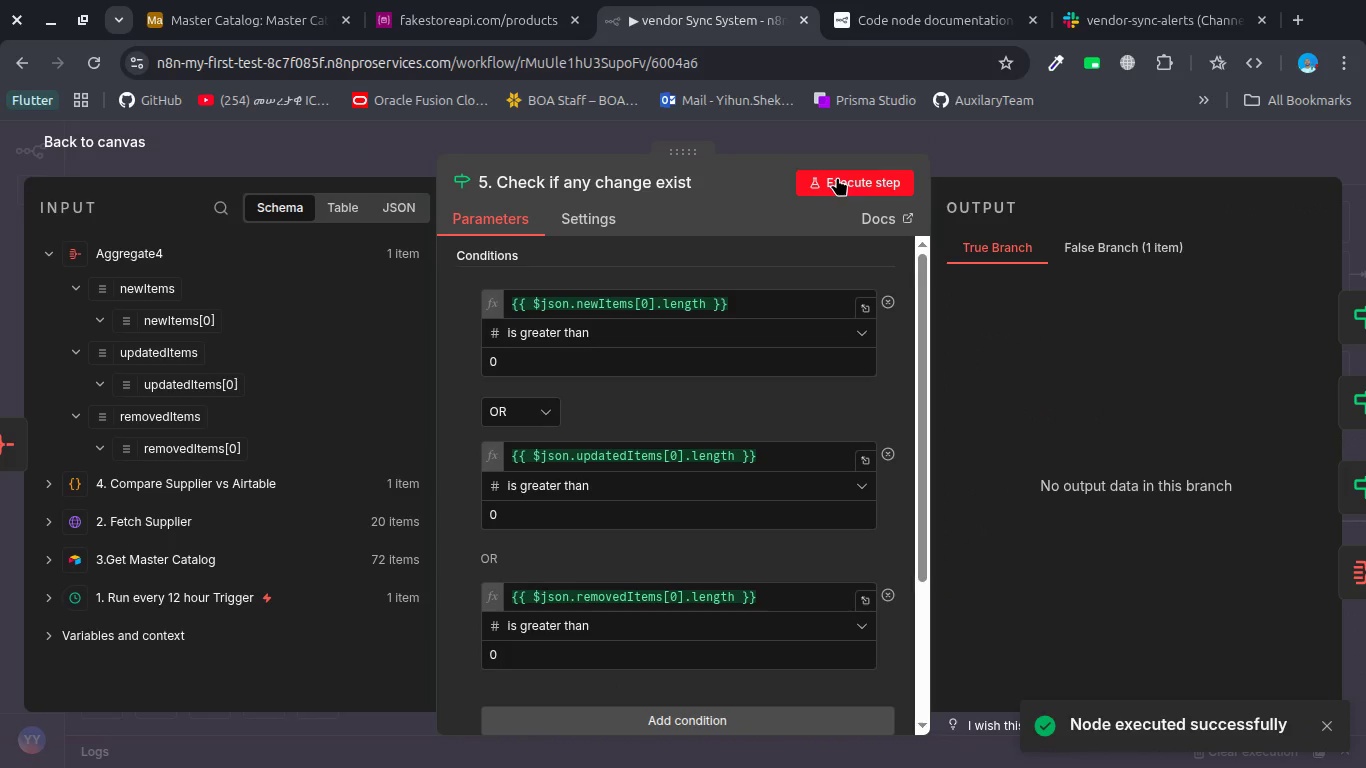 
left_click([577, 146])
 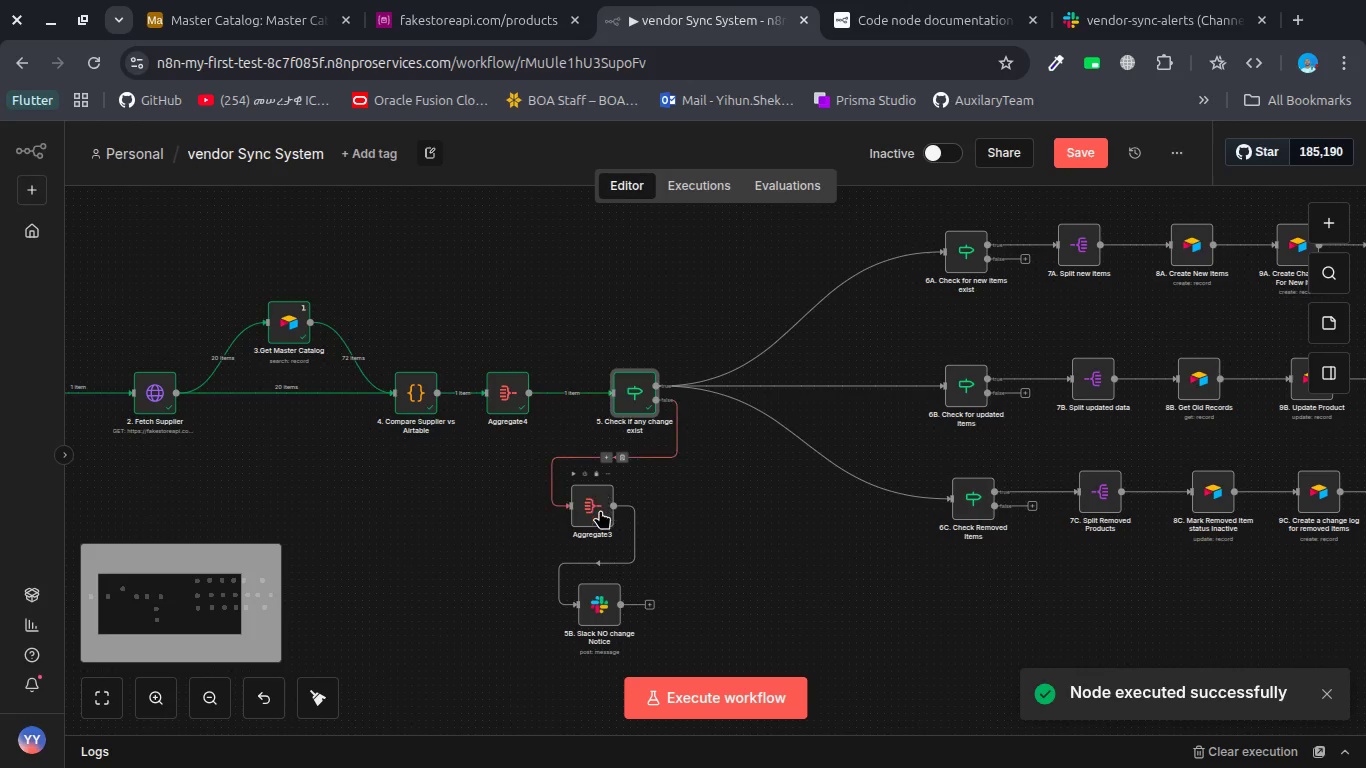 
double_click([596, 514])
 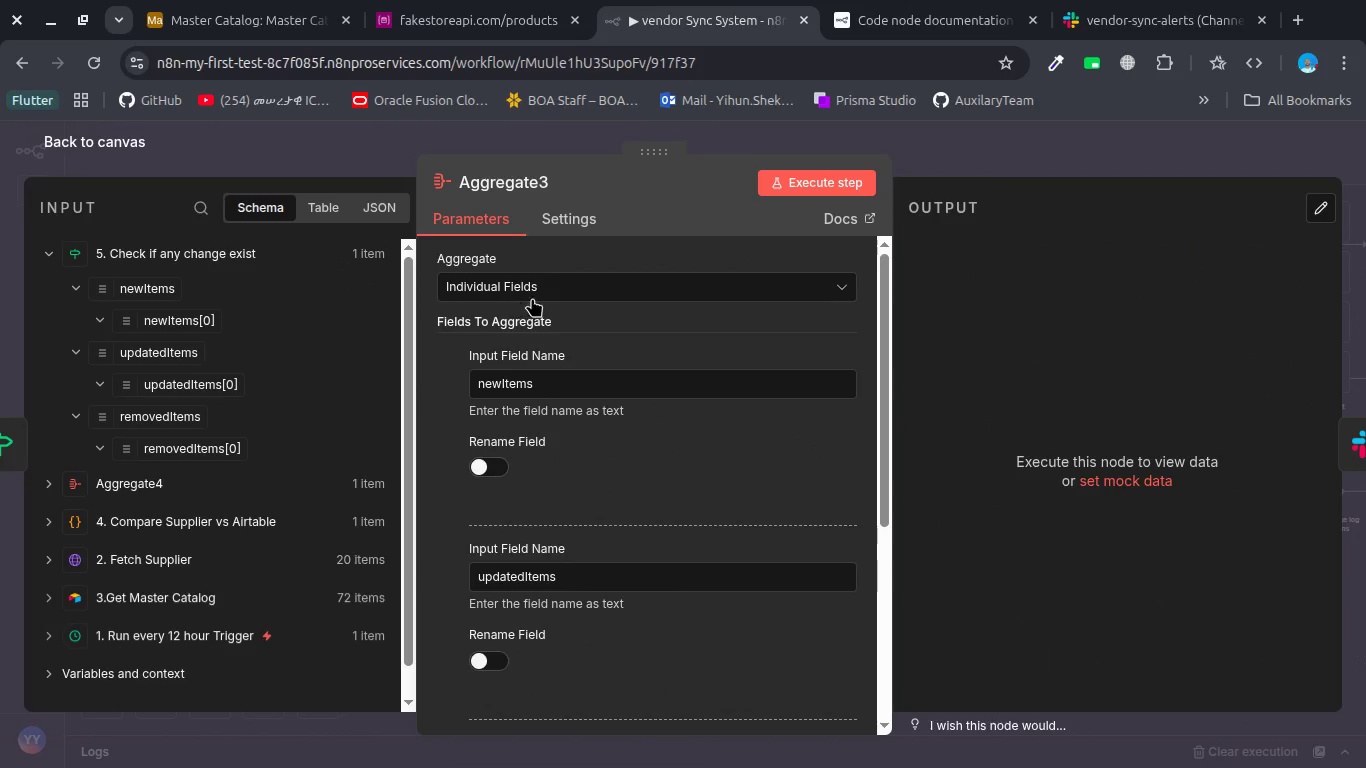 
double_click([544, 388])
 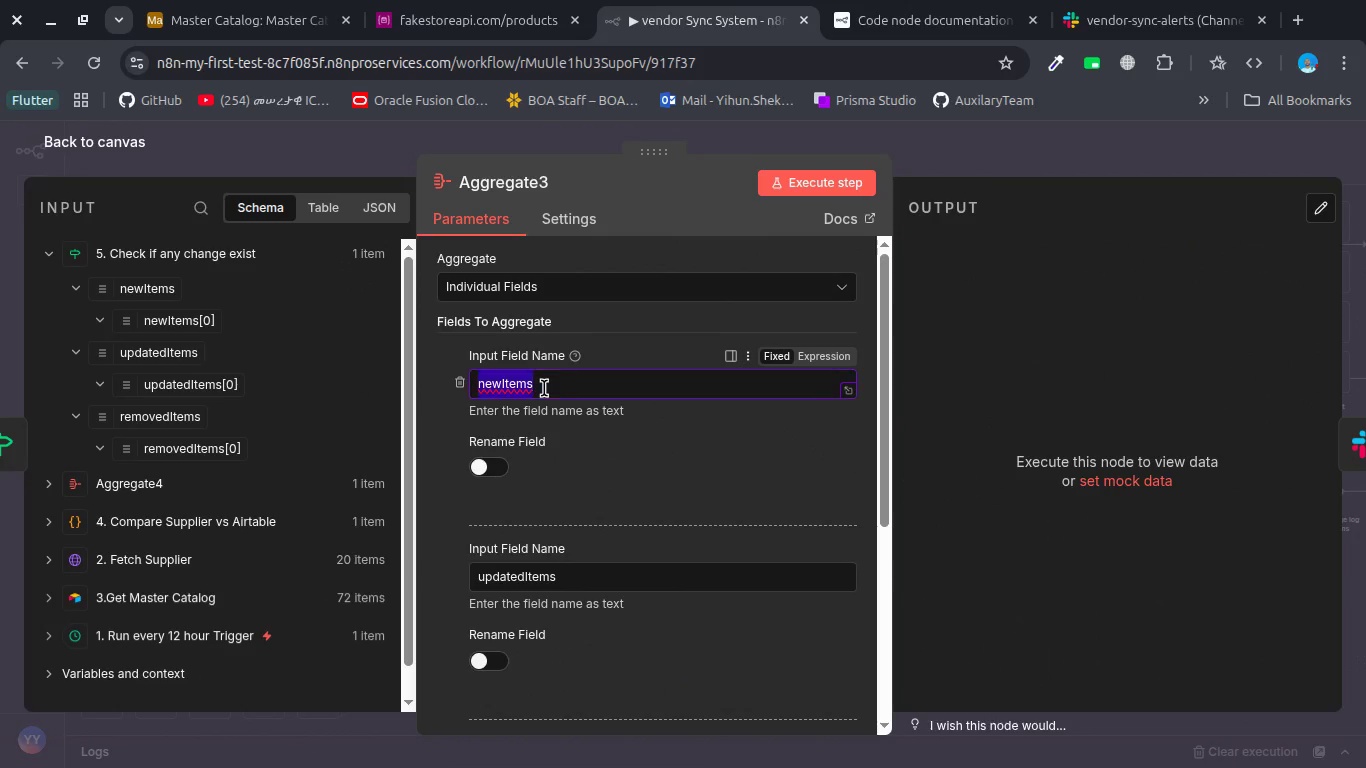 
triple_click([544, 388])
 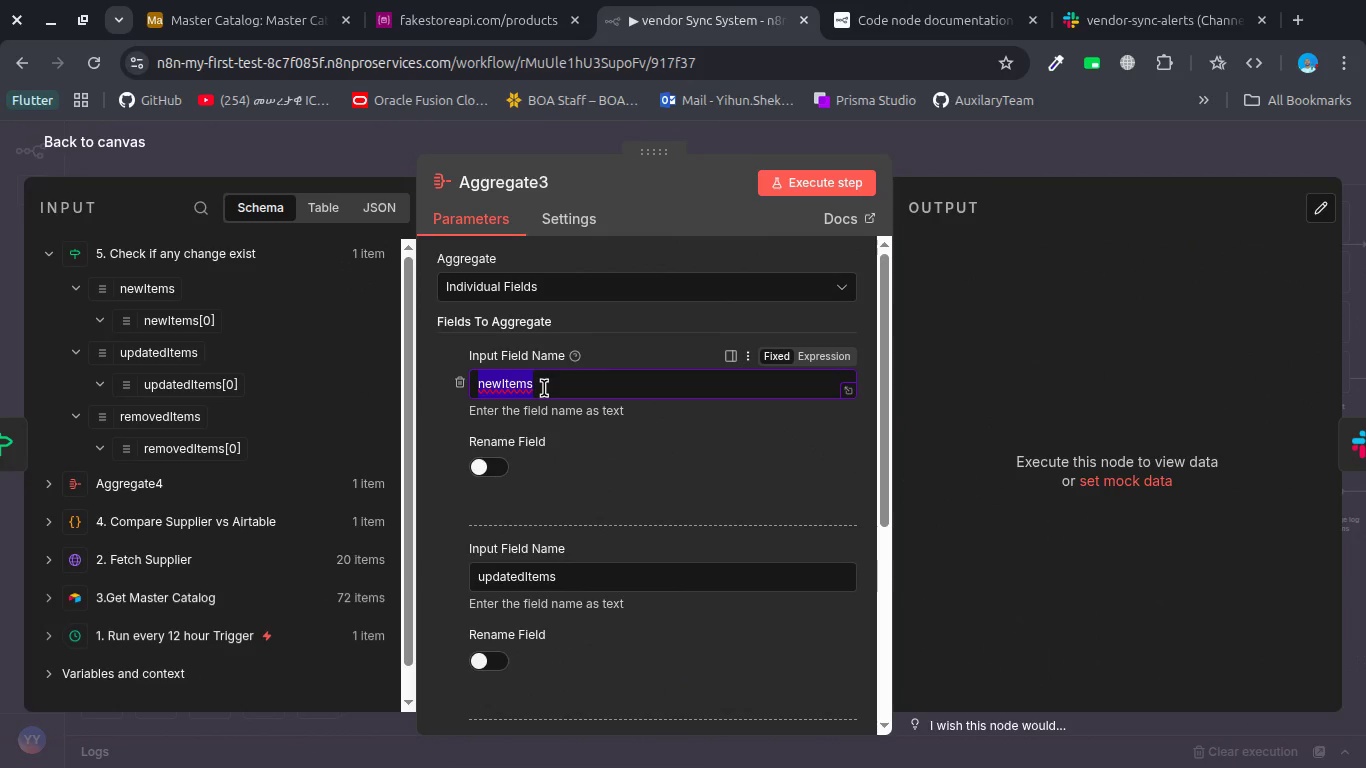 
key(Backspace)
 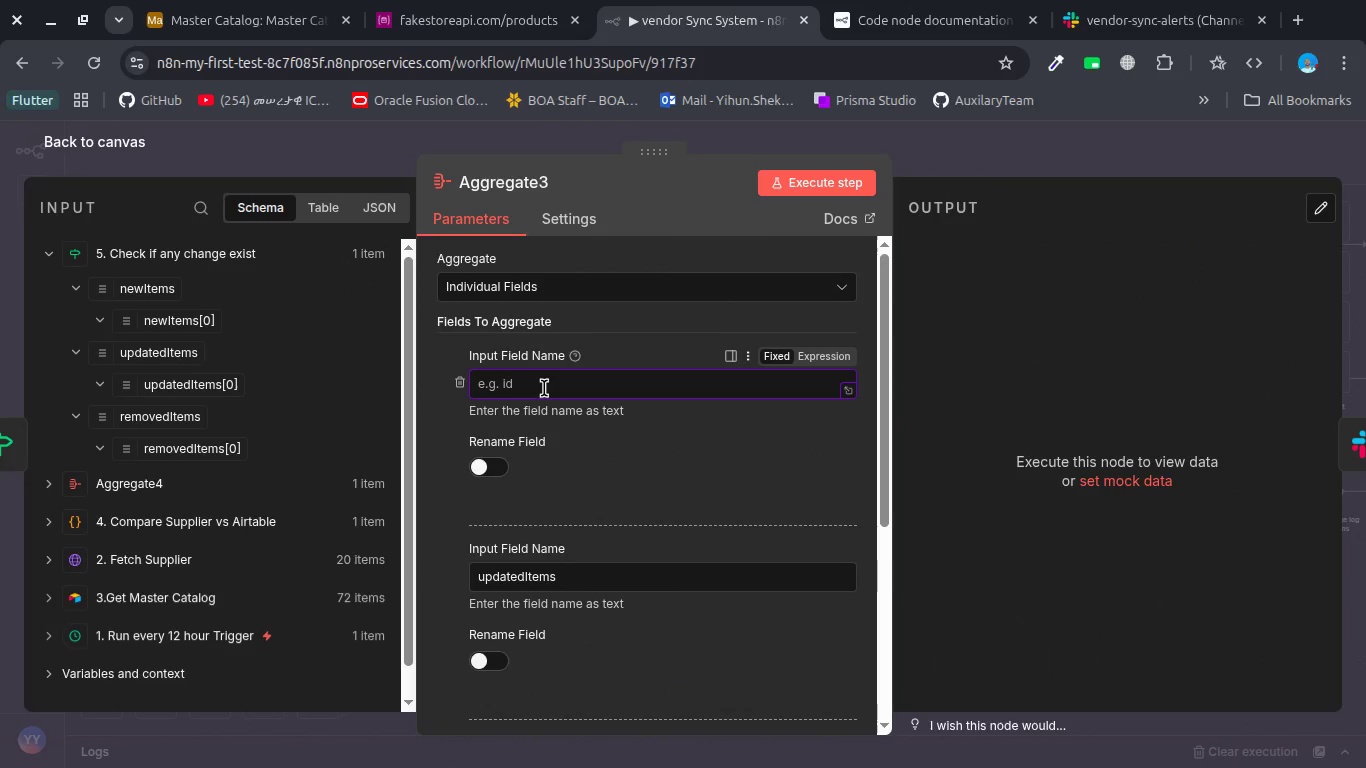 
key(Control+Z)
 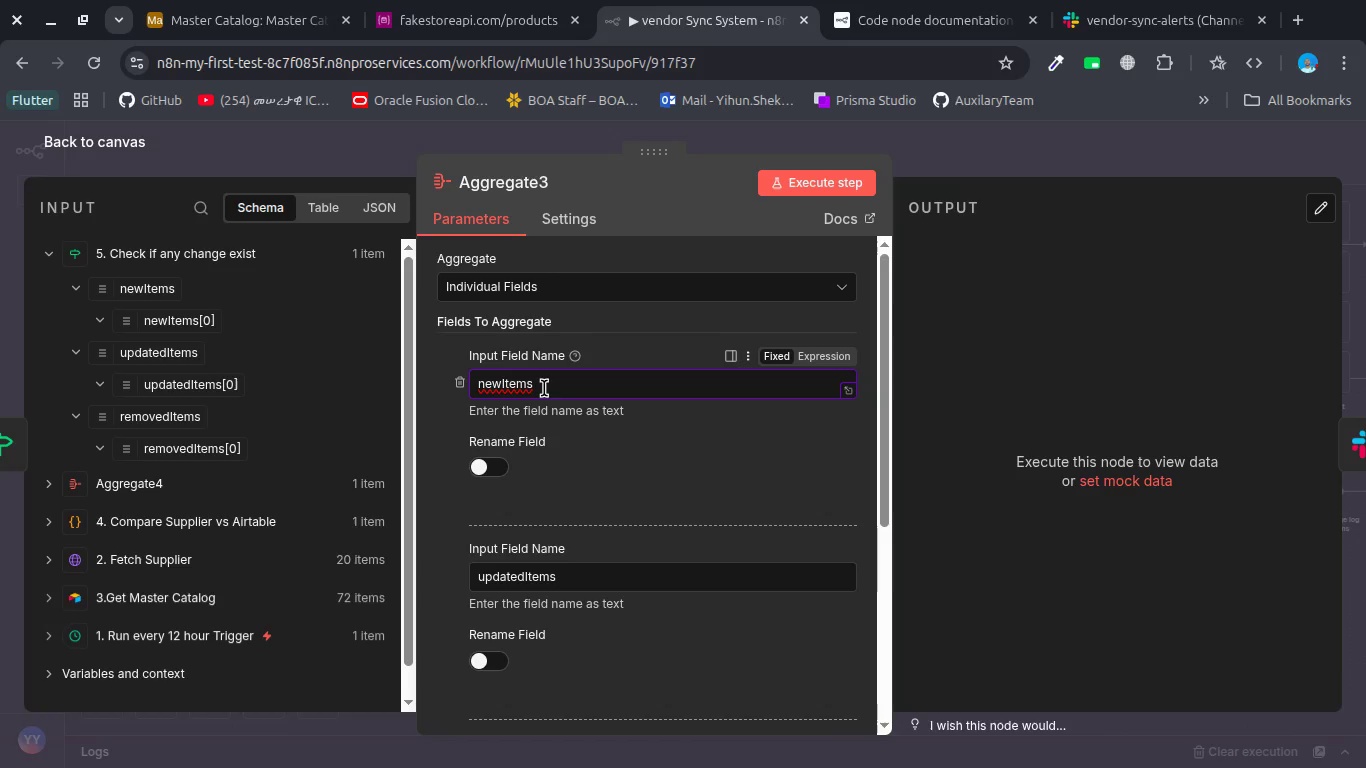 
key(BracketLeft)
 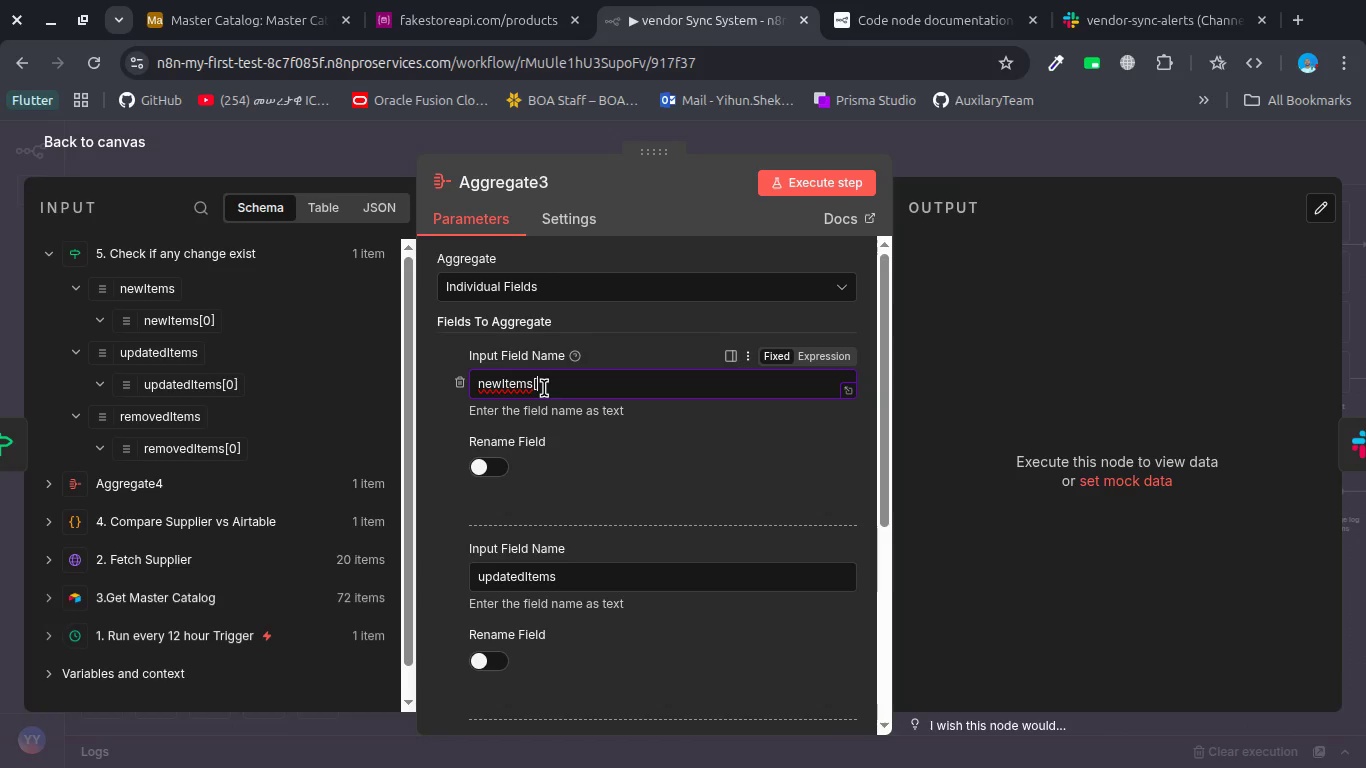 
key(0)
 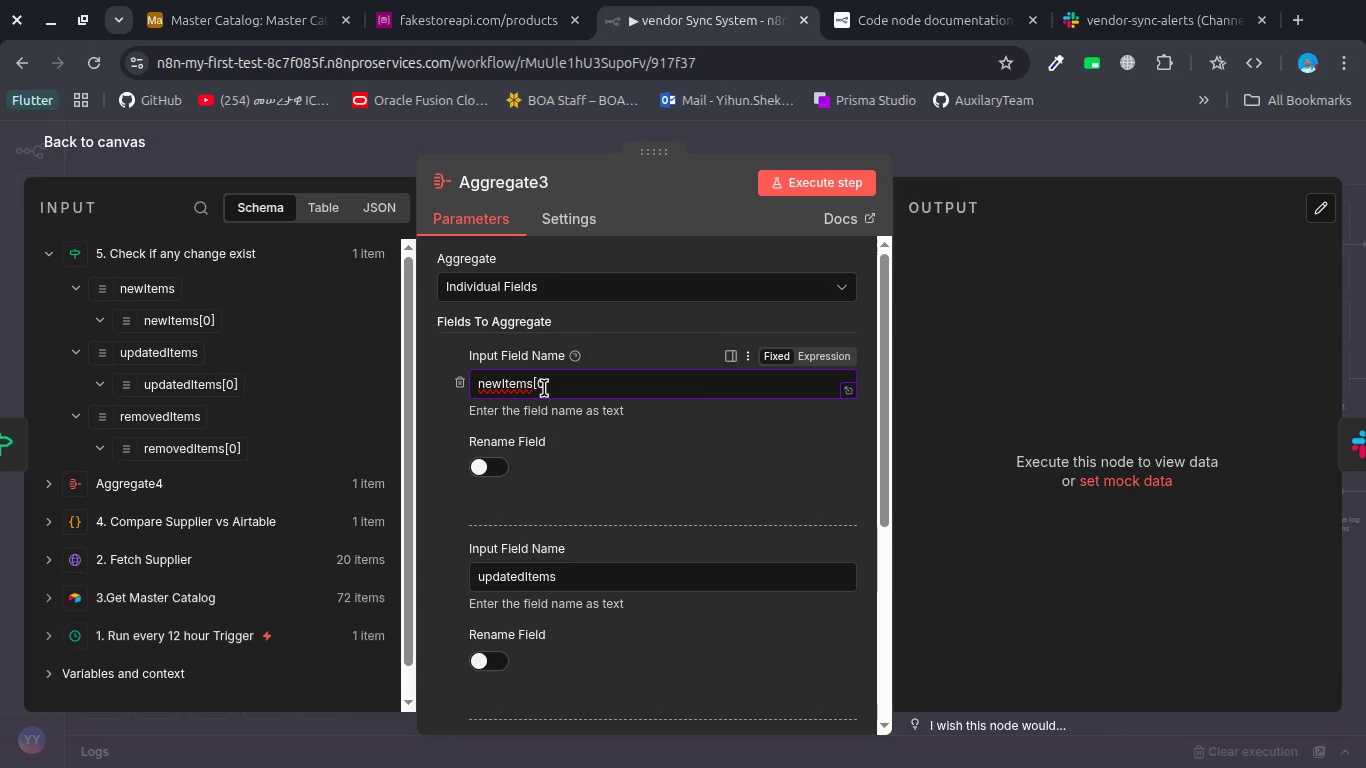 
key(BracketRight)
 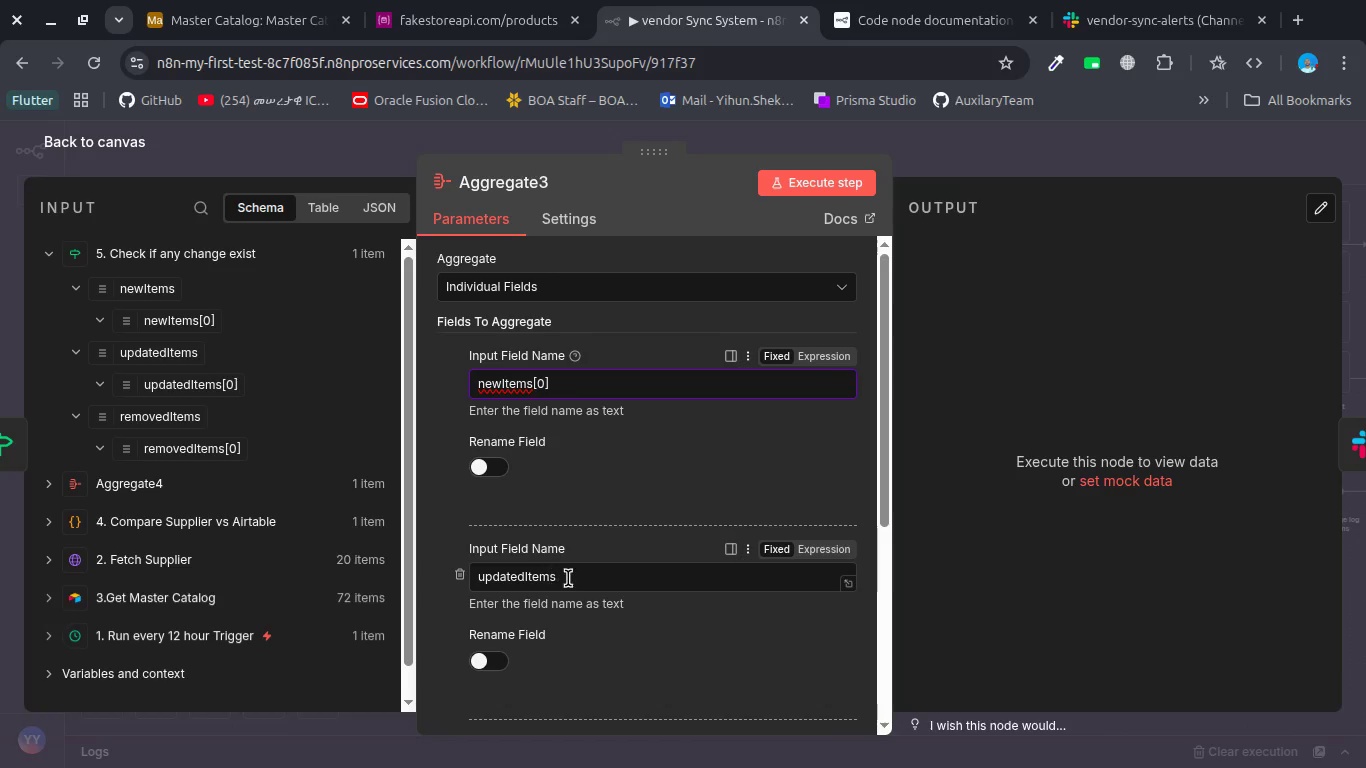 
left_click([571, 578])
 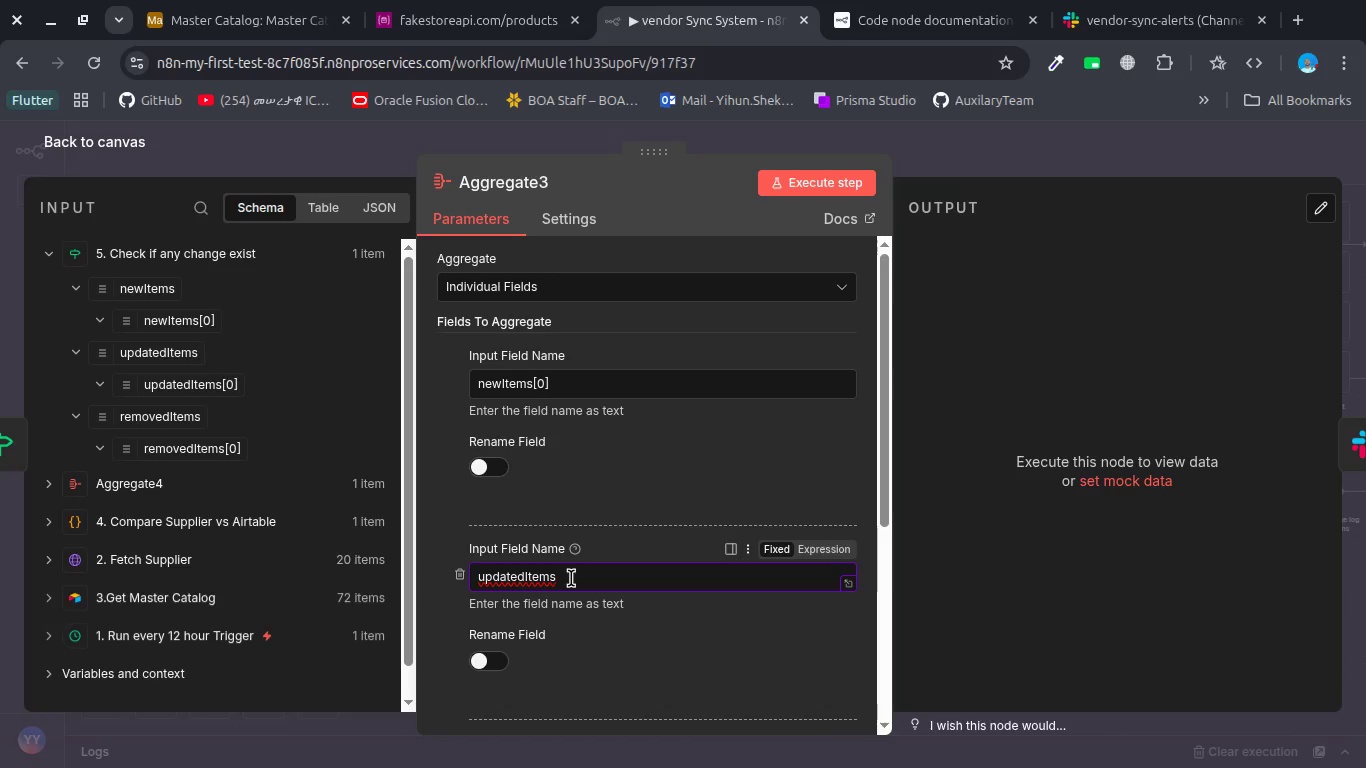 
key(BracketLeft)
 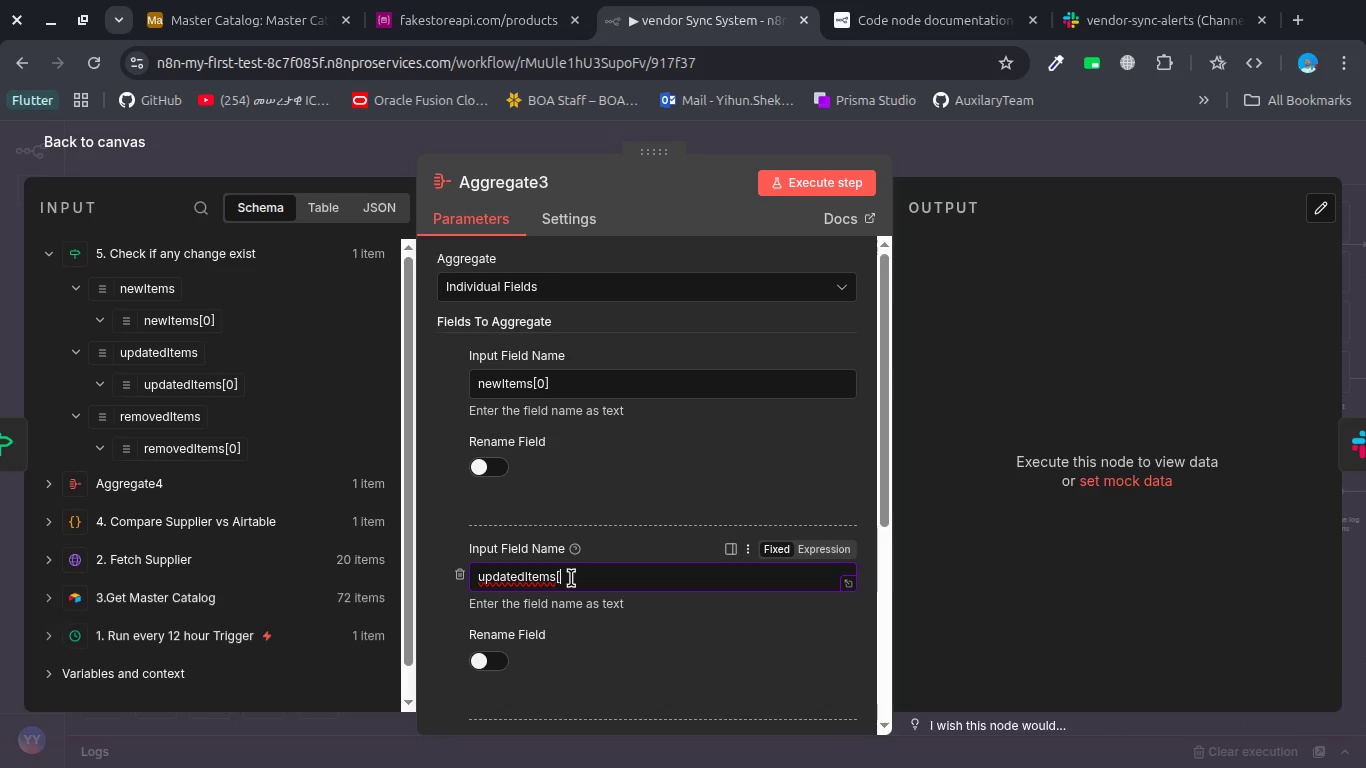 
key(0)
 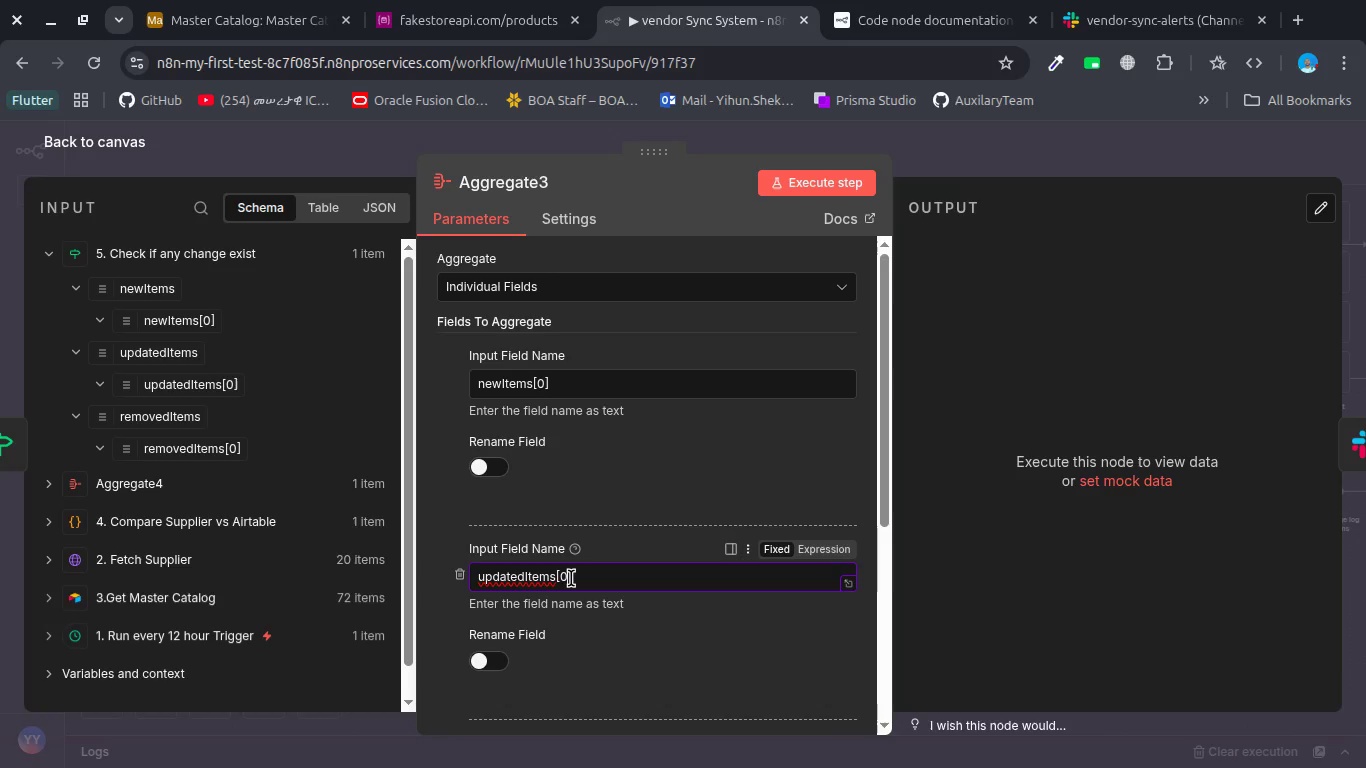 
key(BracketRight)
 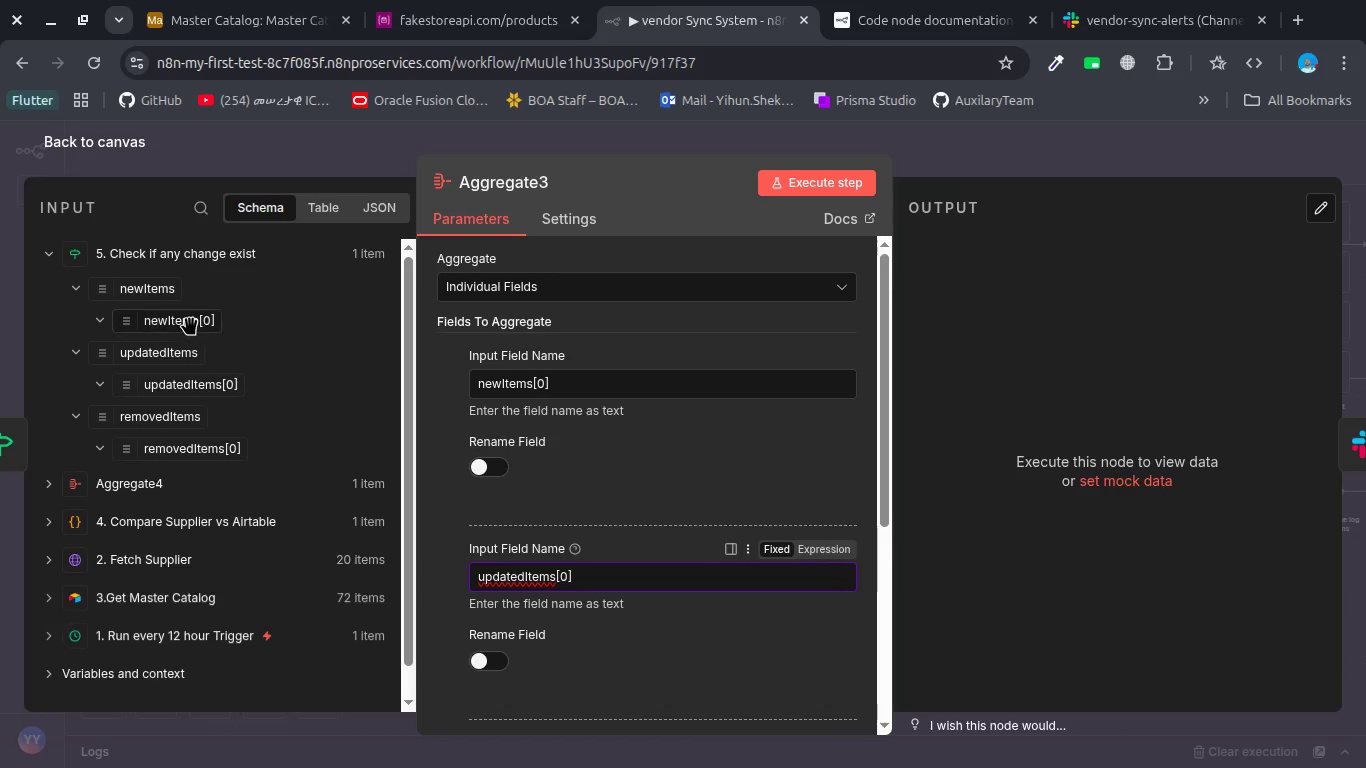 
left_click_drag(start_coordinate=[185, 316], to_coordinate=[583, 379])
 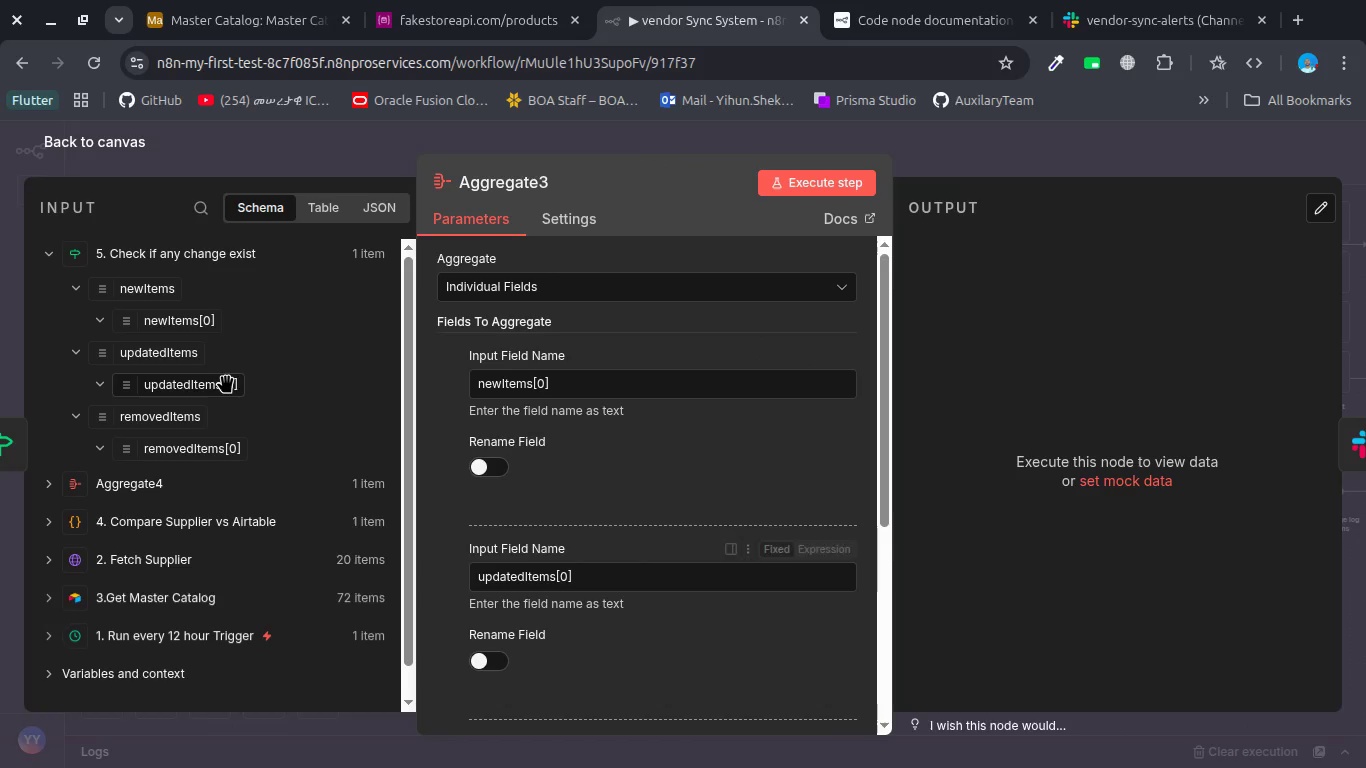 
left_click_drag(start_coordinate=[207, 391], to_coordinate=[553, 588])
 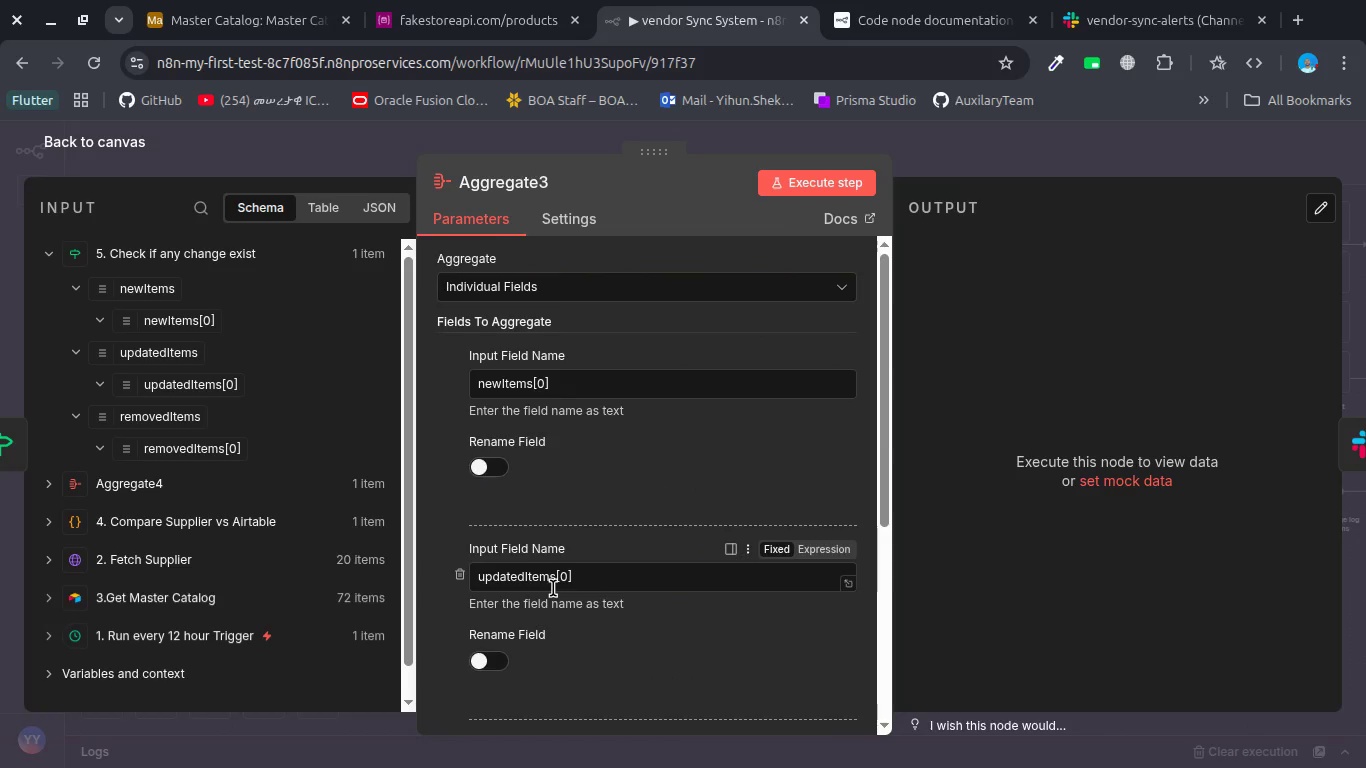 
scroll: coordinate [553, 588], scroll_direction: down, amount: 4.0
 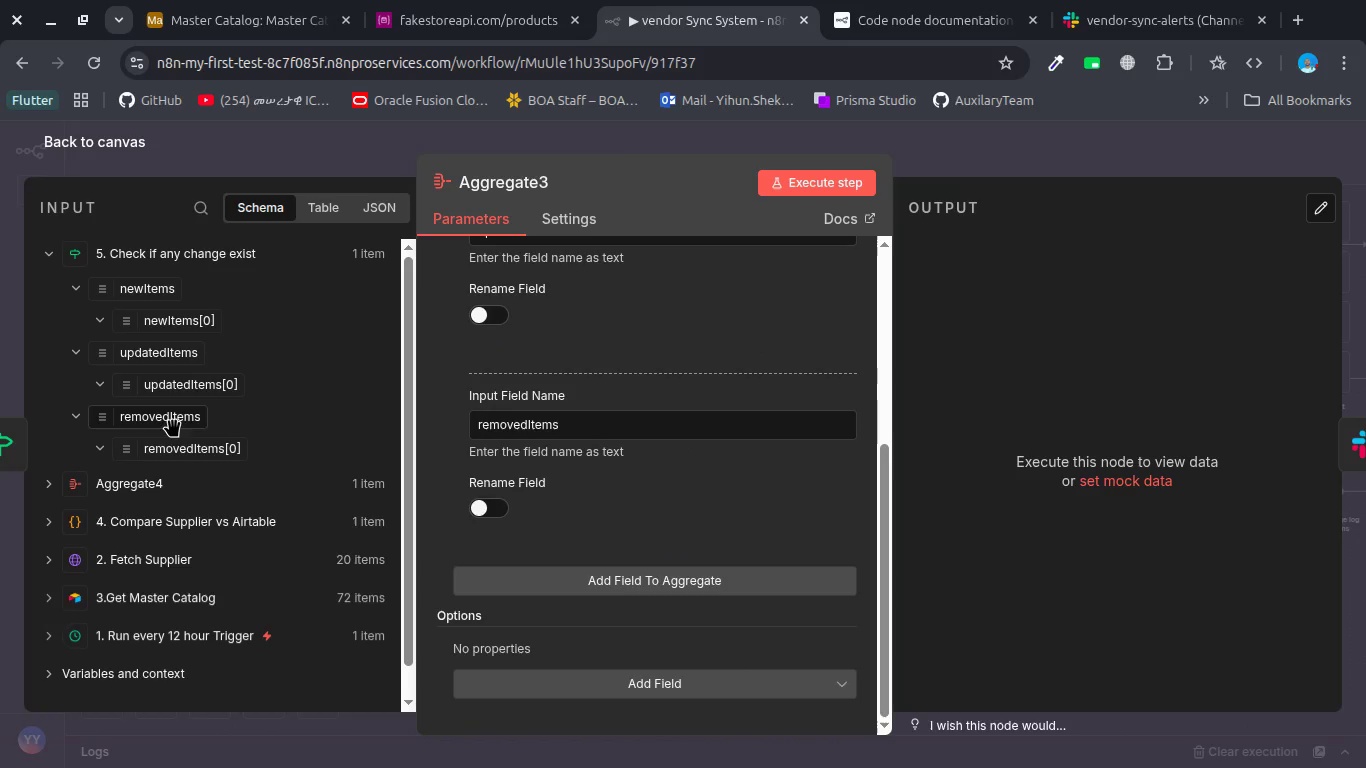 
left_click_drag(start_coordinate=[176, 439], to_coordinate=[567, 413])
 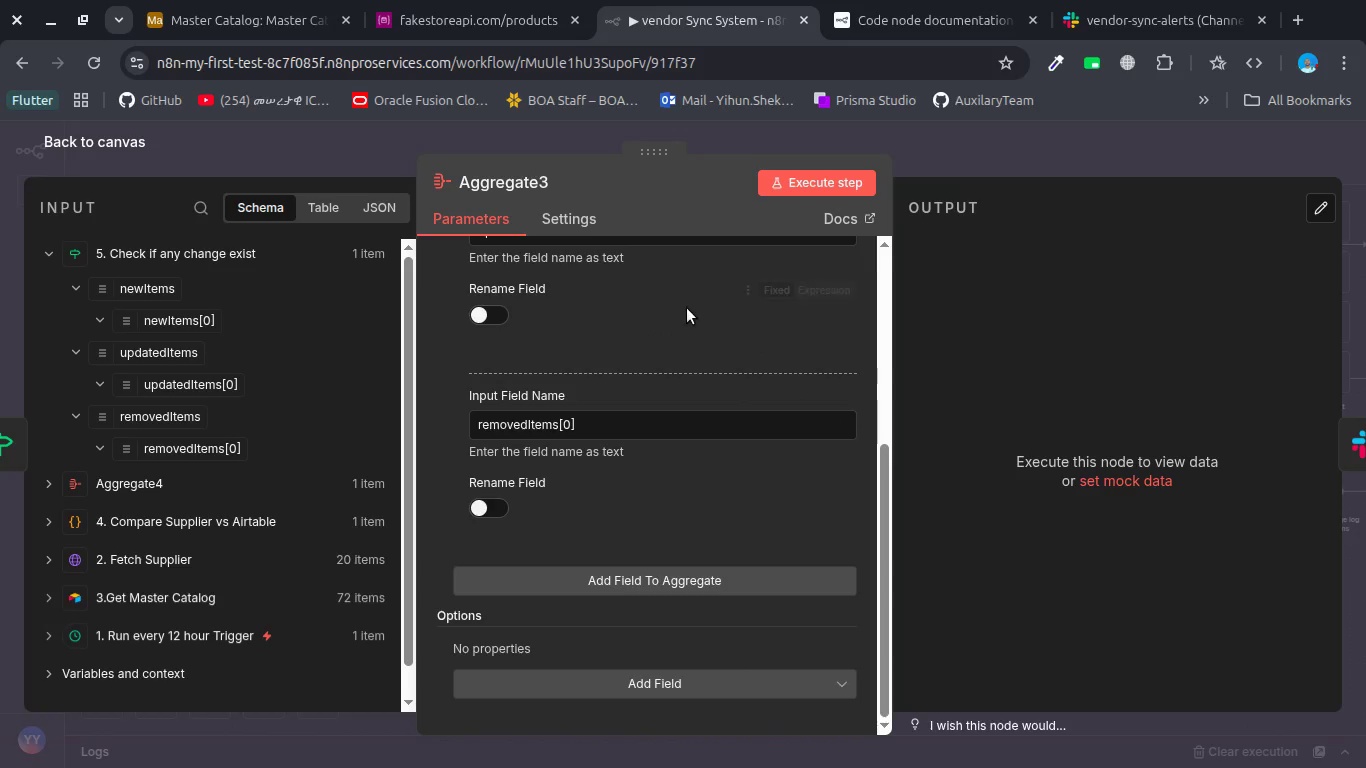 
left_click([767, 186])
 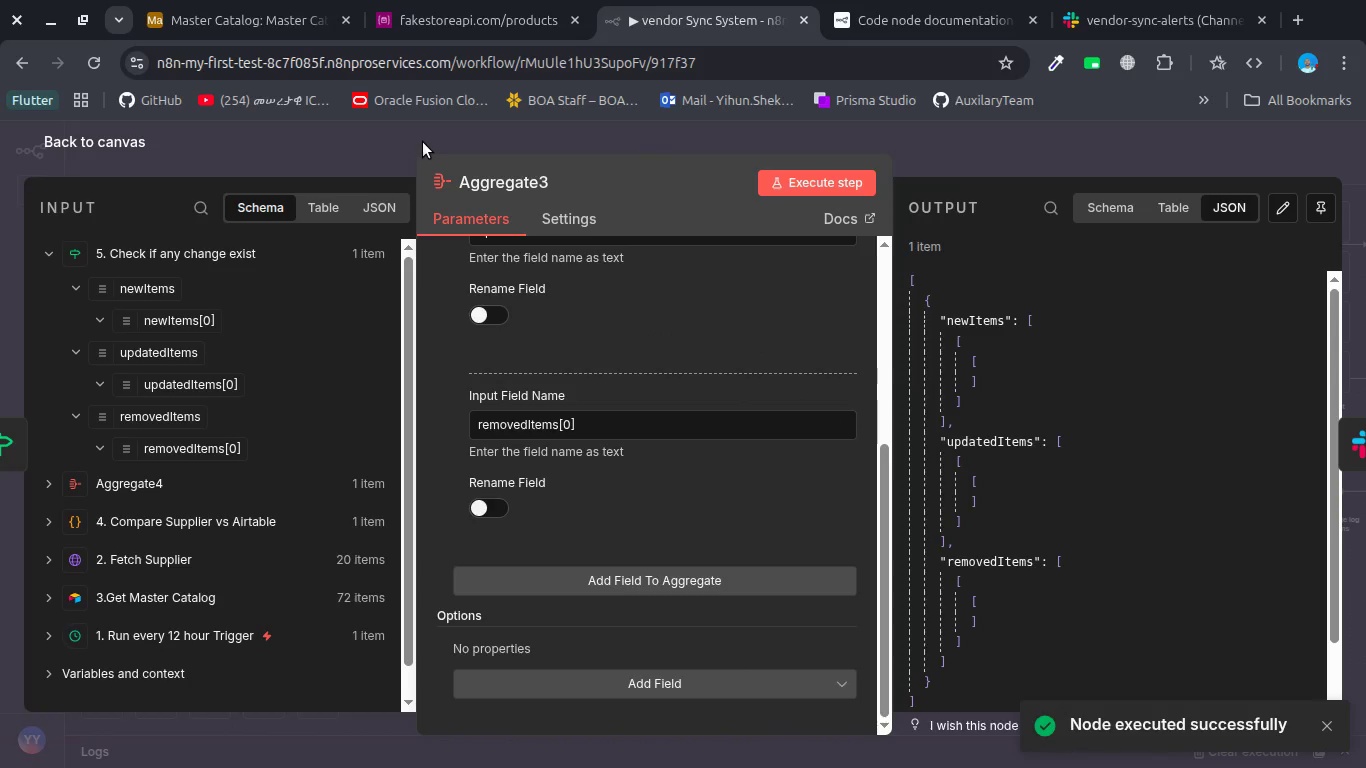 
left_click([423, 142])
 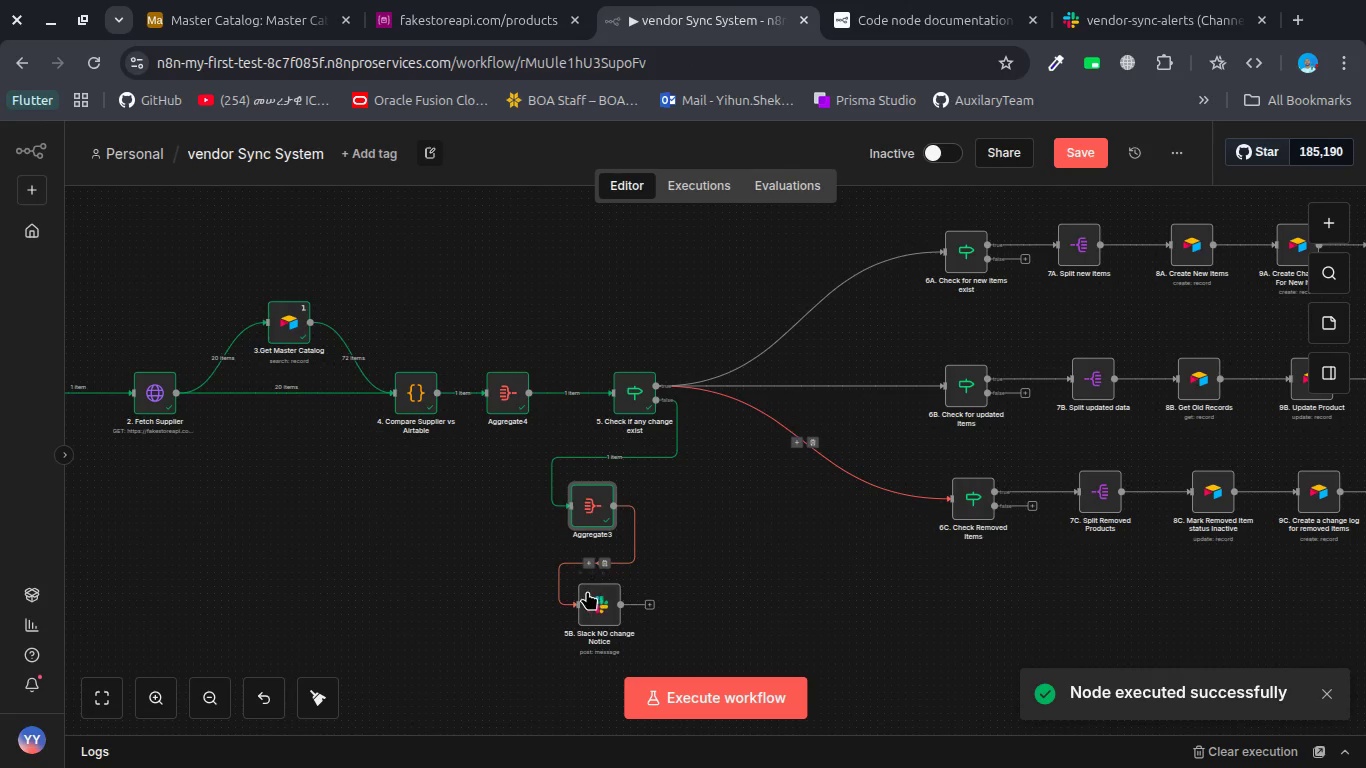 
double_click([584, 594])
 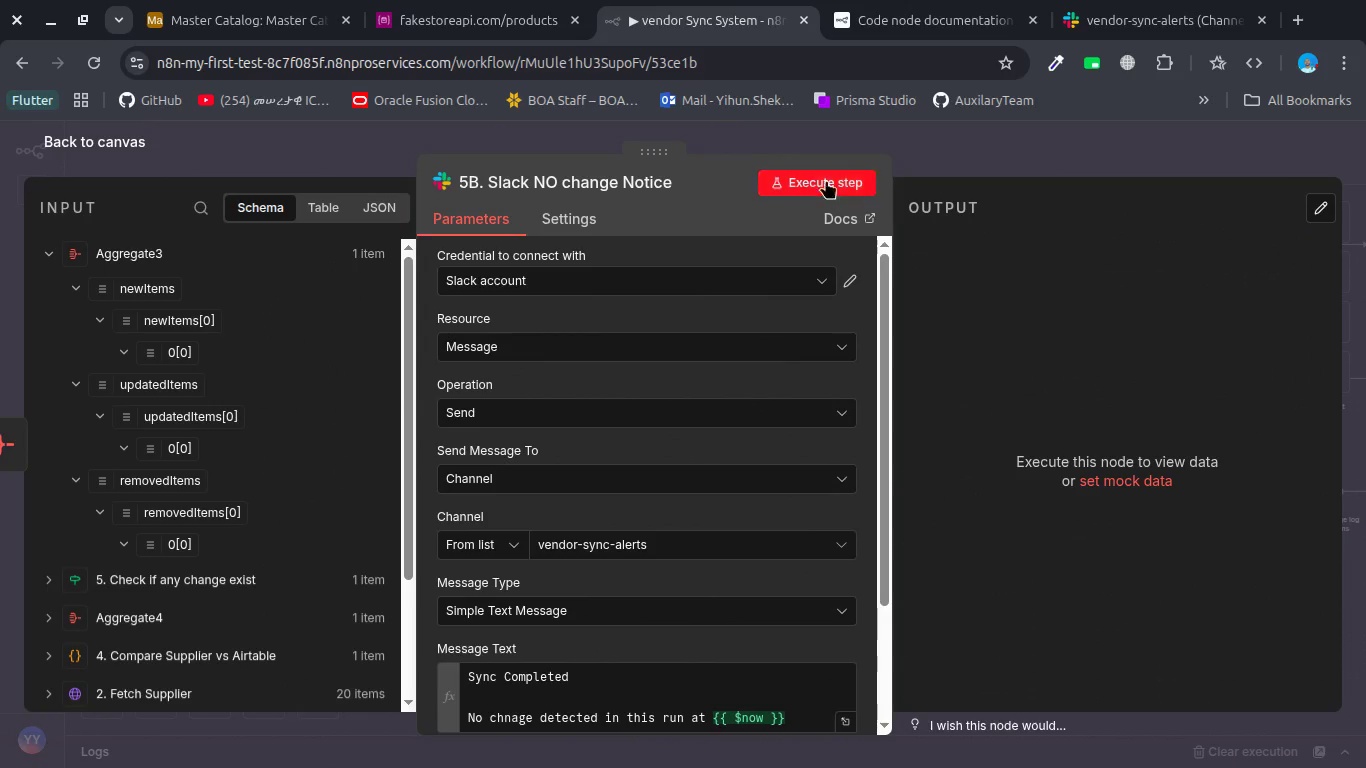 
scroll: coordinate [755, 397], scroll_direction: down, amount: 2.0
 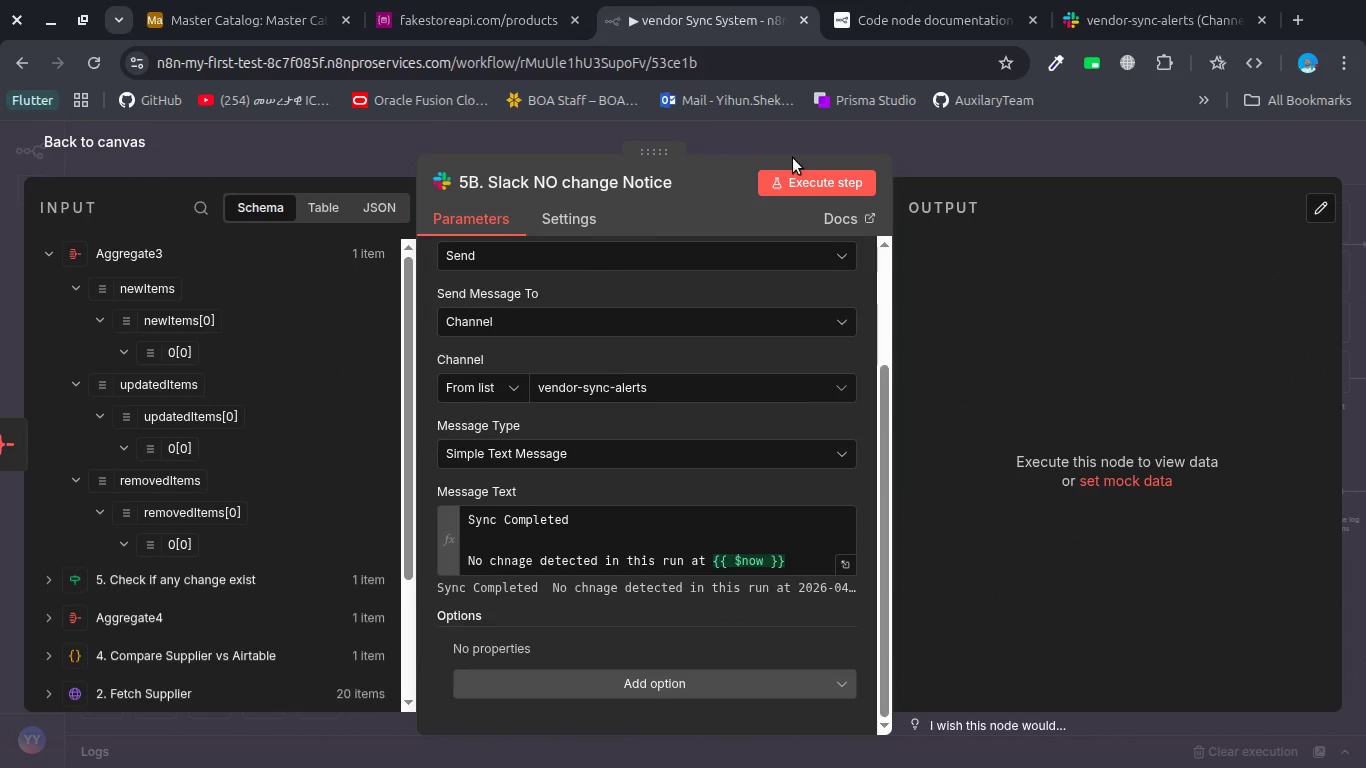 
left_click([790, 190])
 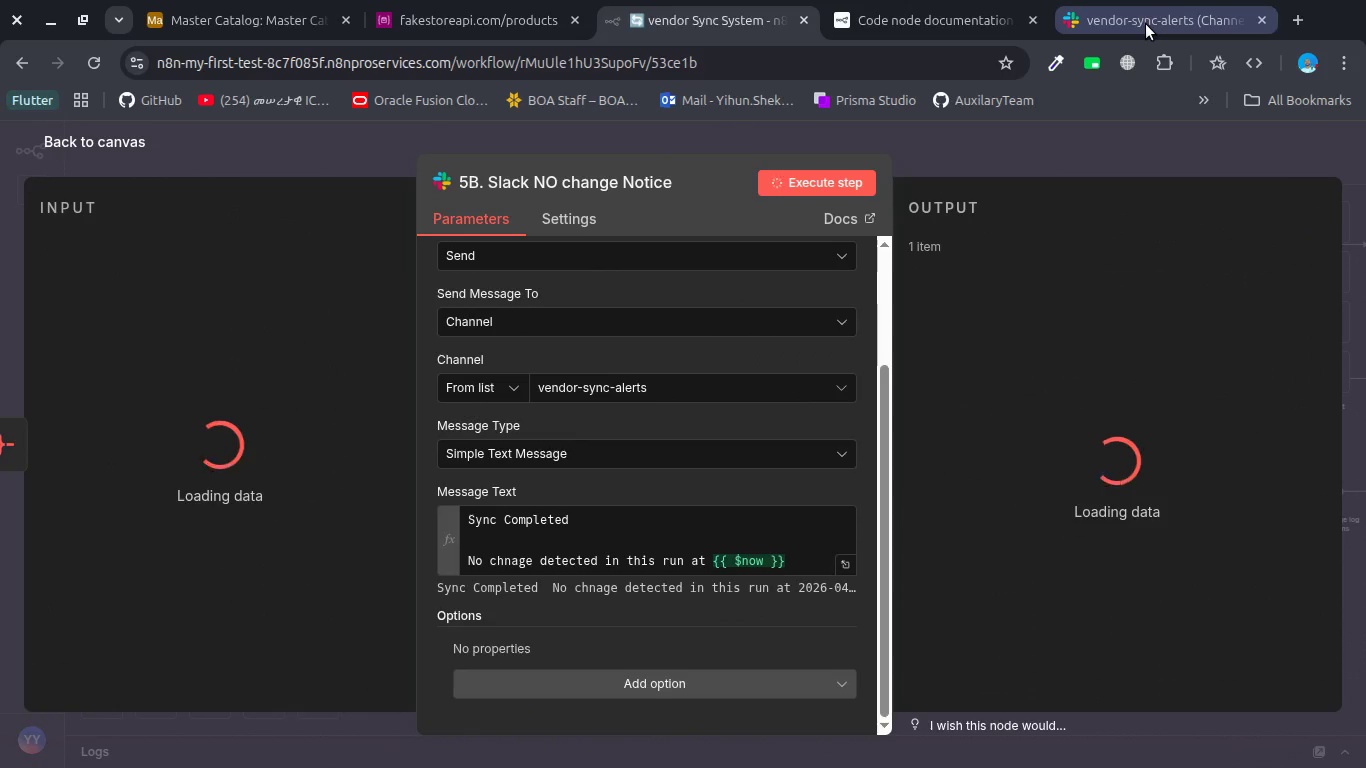 
left_click([1146, 24])
 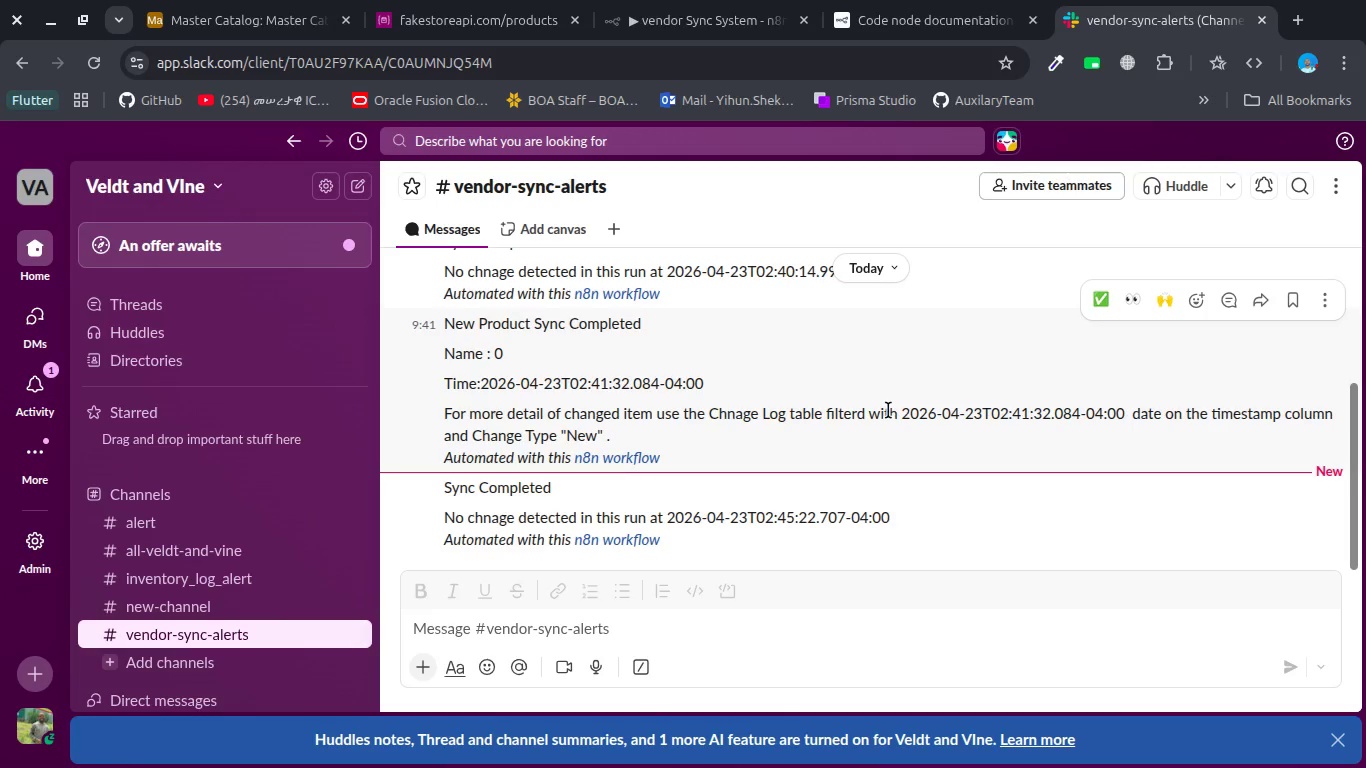 
scroll: coordinate [888, 410], scroll_direction: down, amount: 4.0
 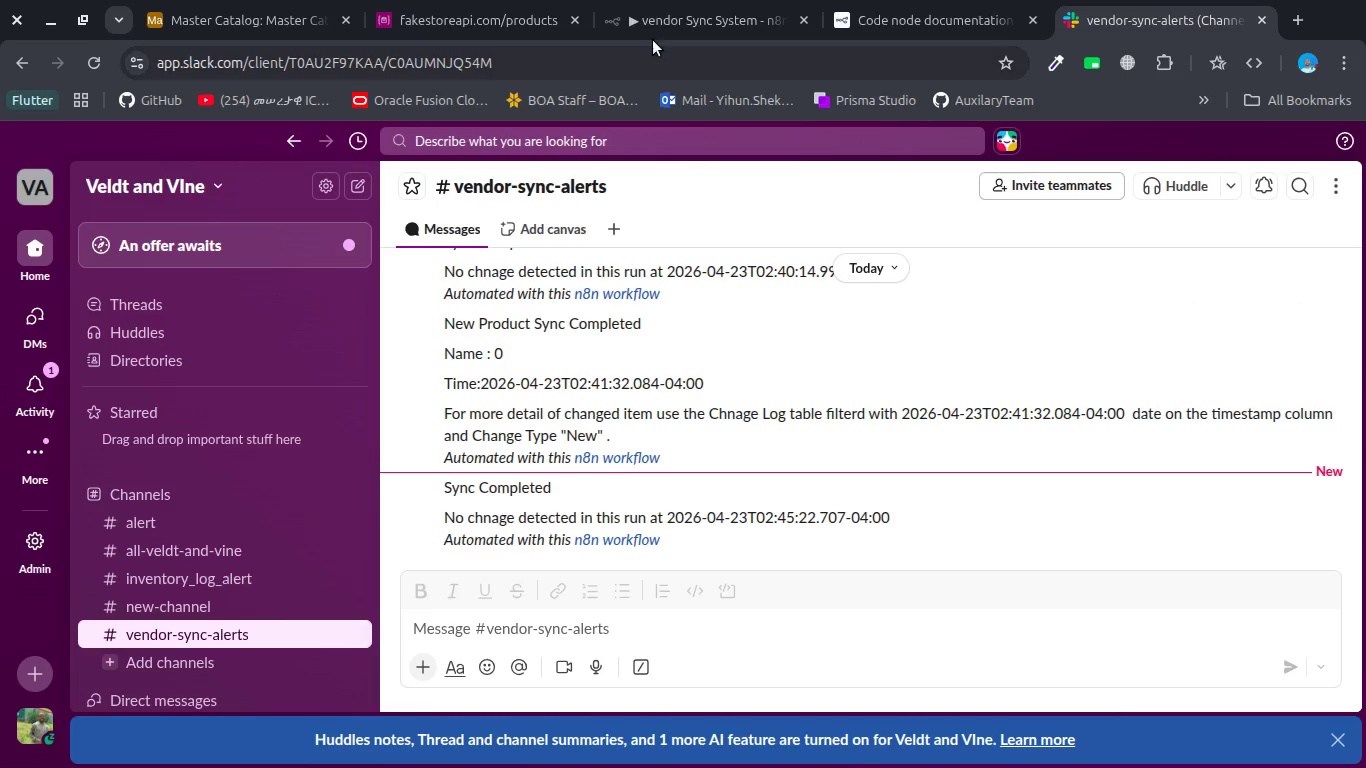 
left_click([653, 34])
 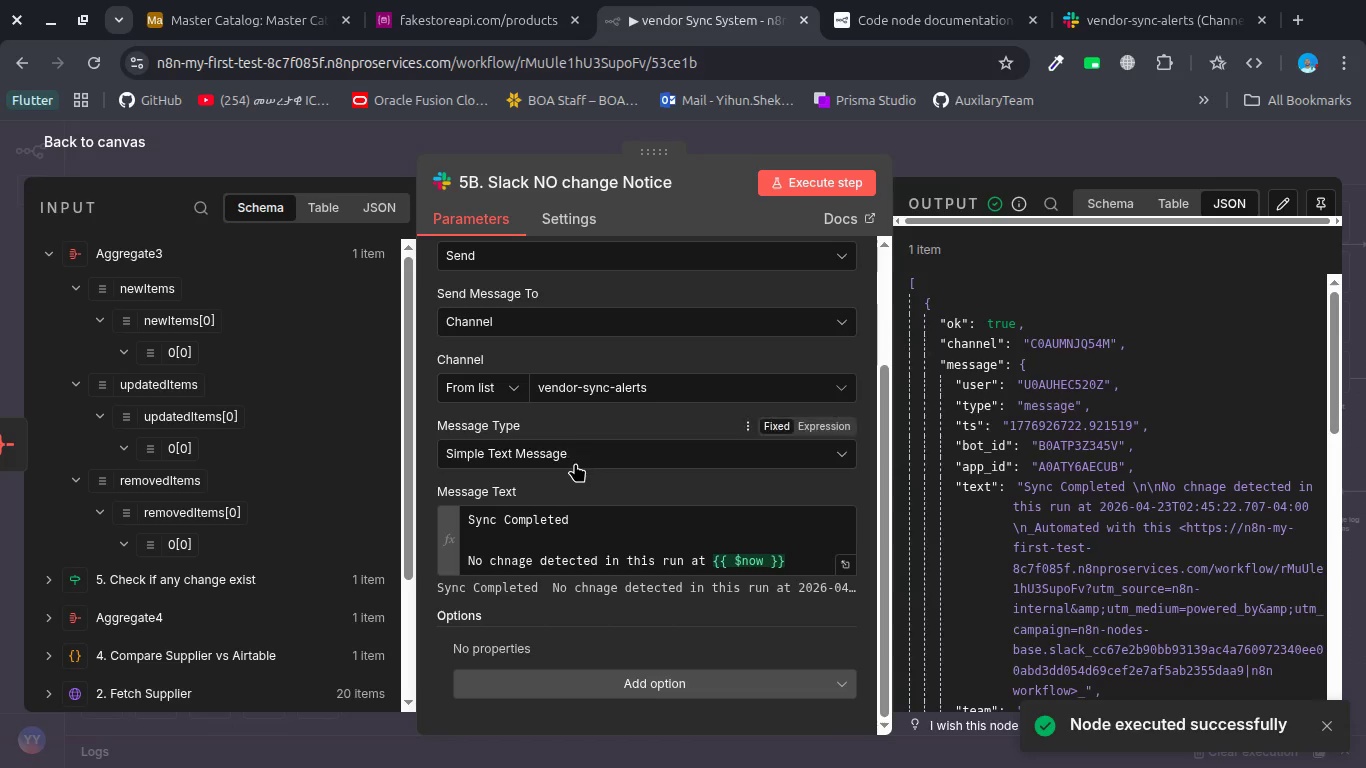 
scroll: coordinate [575, 463], scroll_direction: down, amount: 4.0
 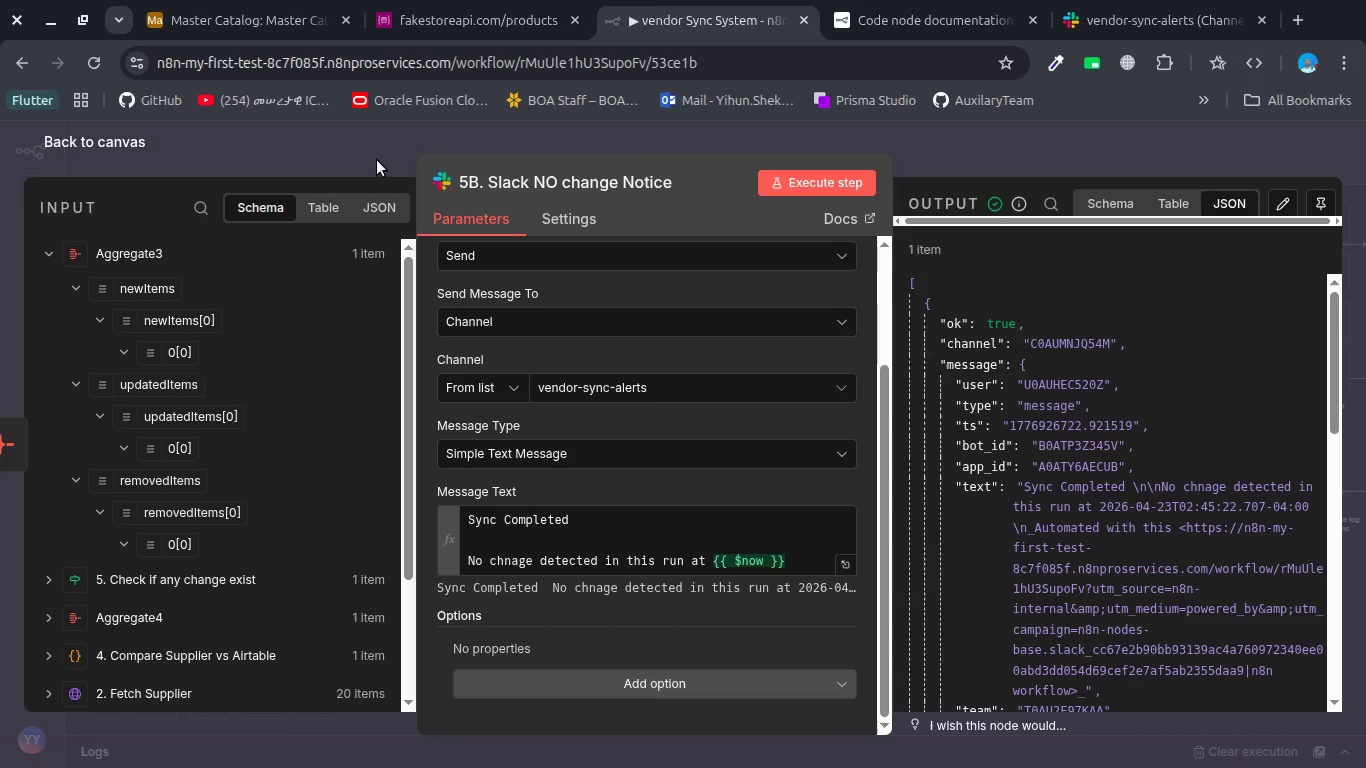 
left_click([376, 156])
 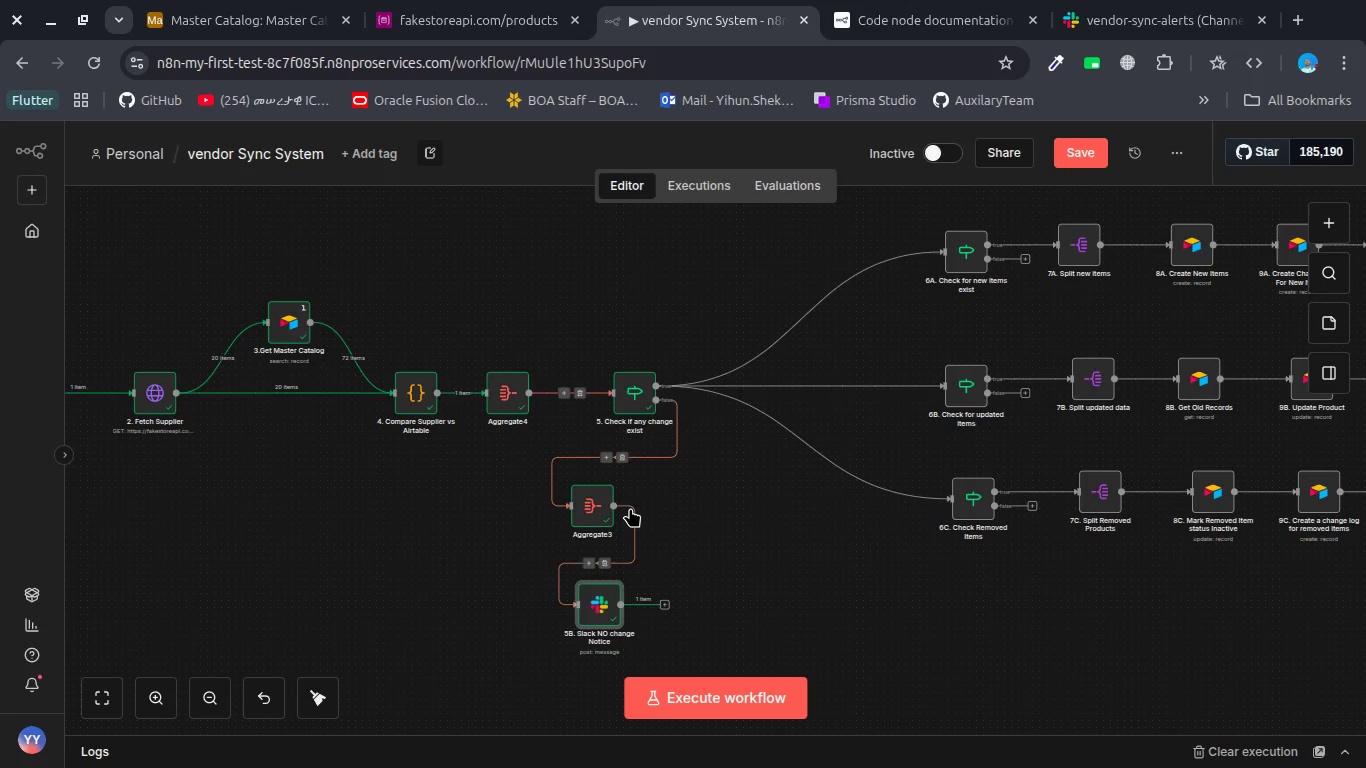 
scroll: coordinate [630, 508], scroll_direction: down, amount: 7.0
 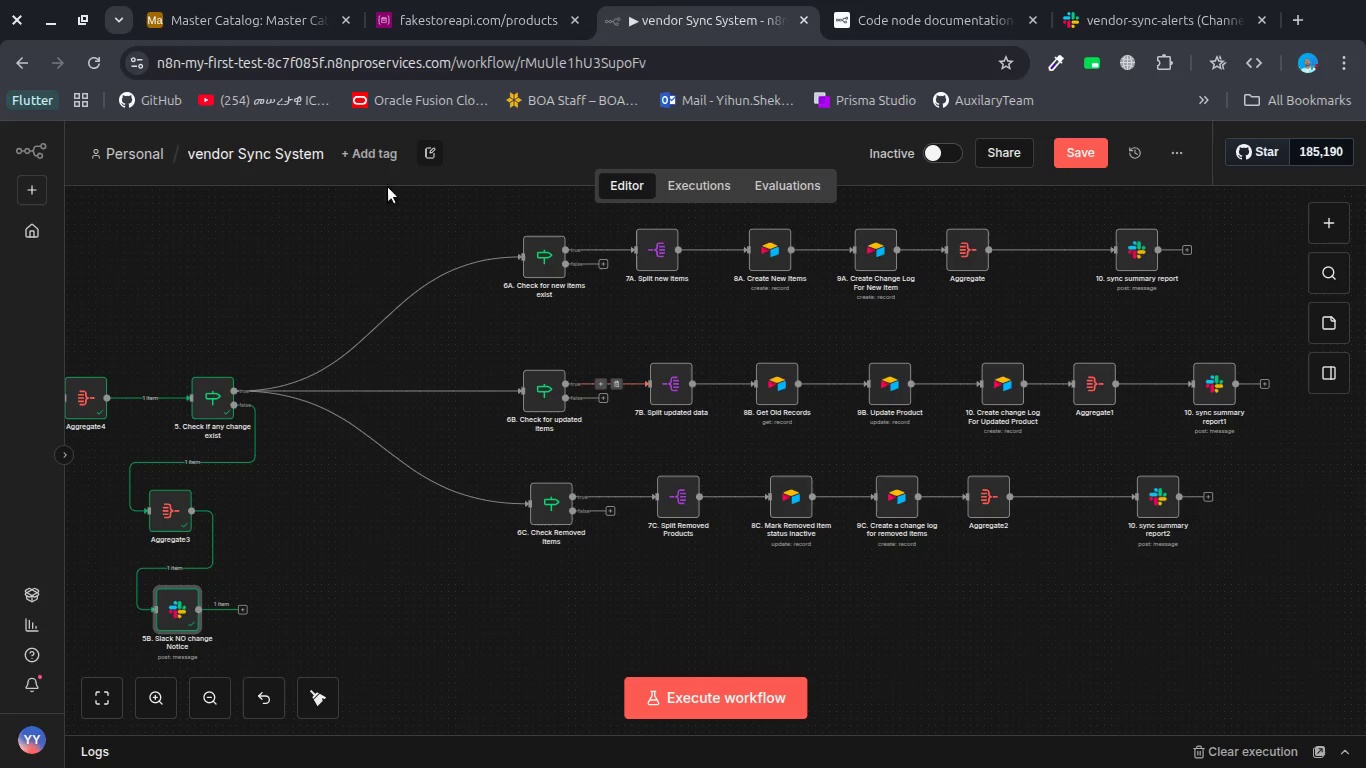 
left_click([230, 14])
 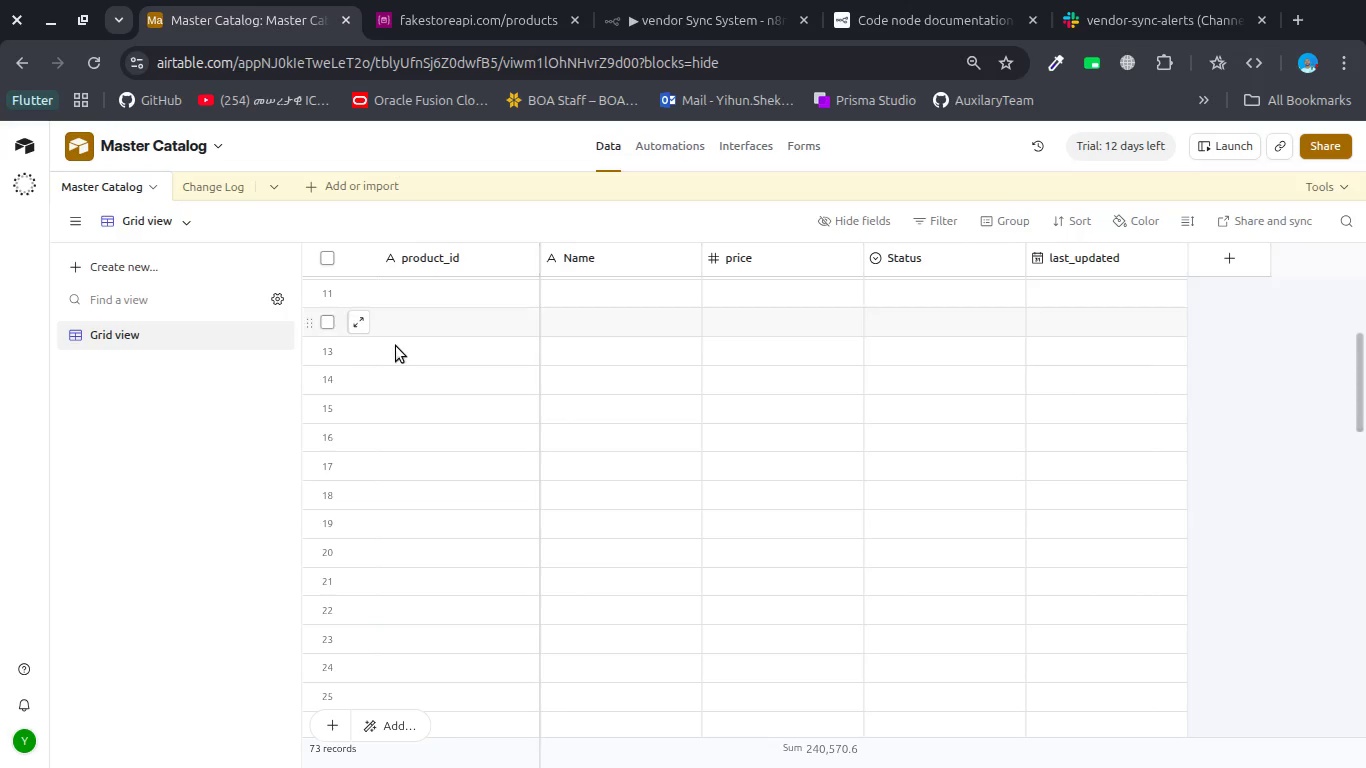 
scroll: coordinate [396, 346], scroll_direction: up, amount: 15.0
 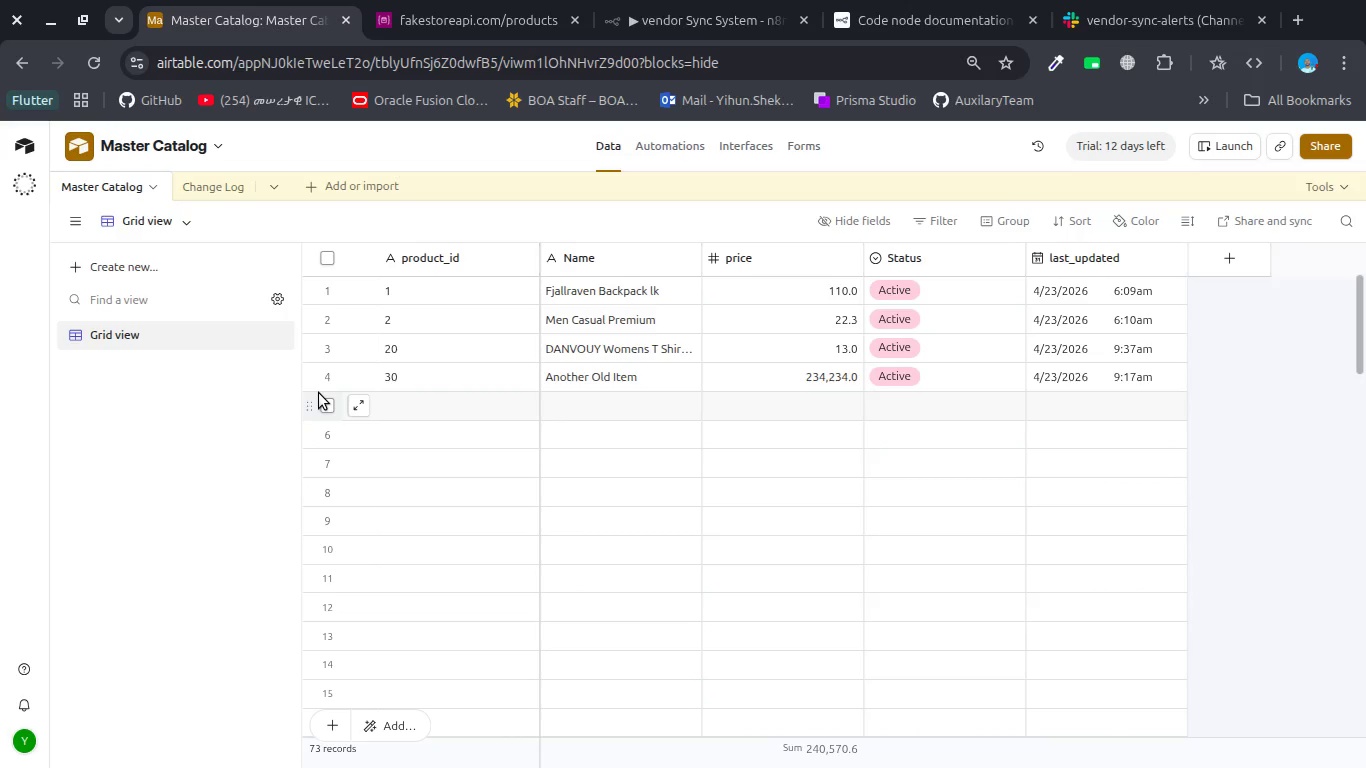 
left_click([328, 405])
 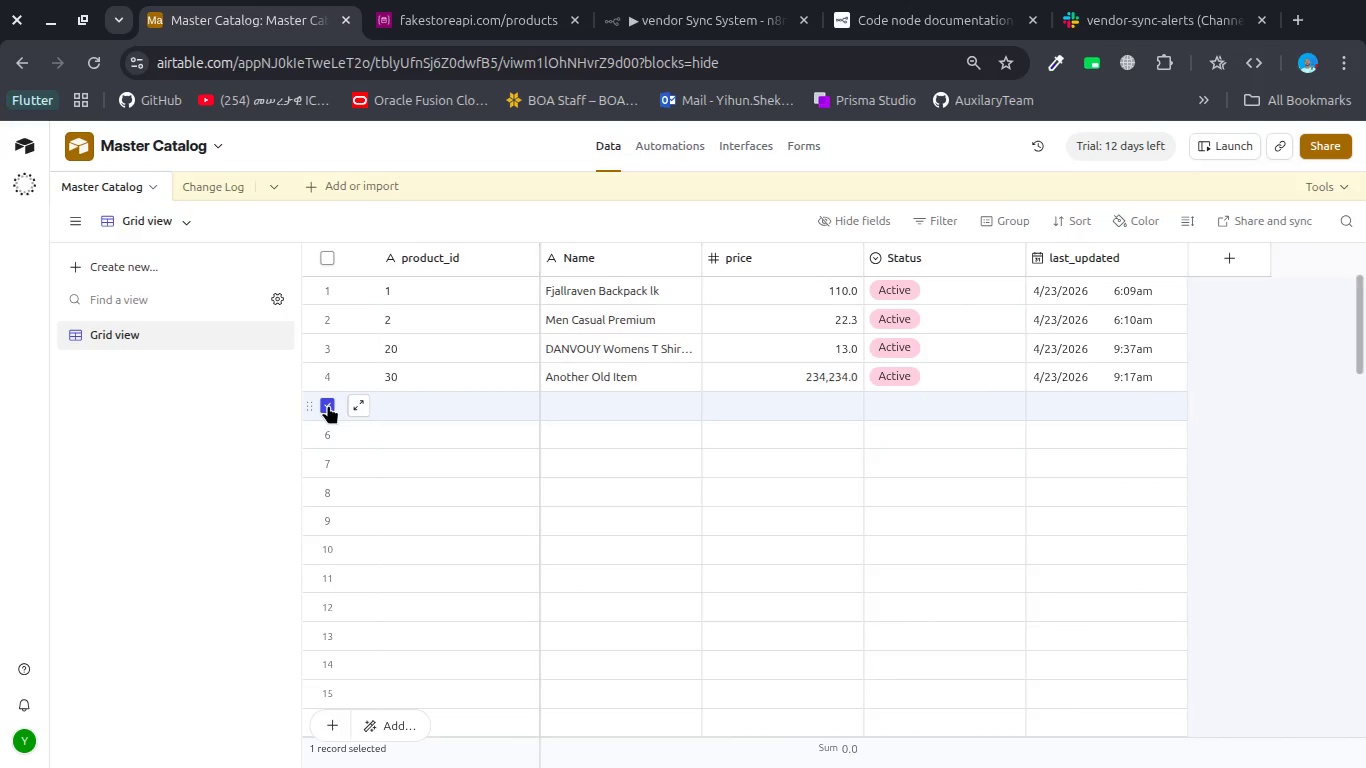 
scroll: coordinate [328, 405], scroll_direction: down, amount: 20.0
 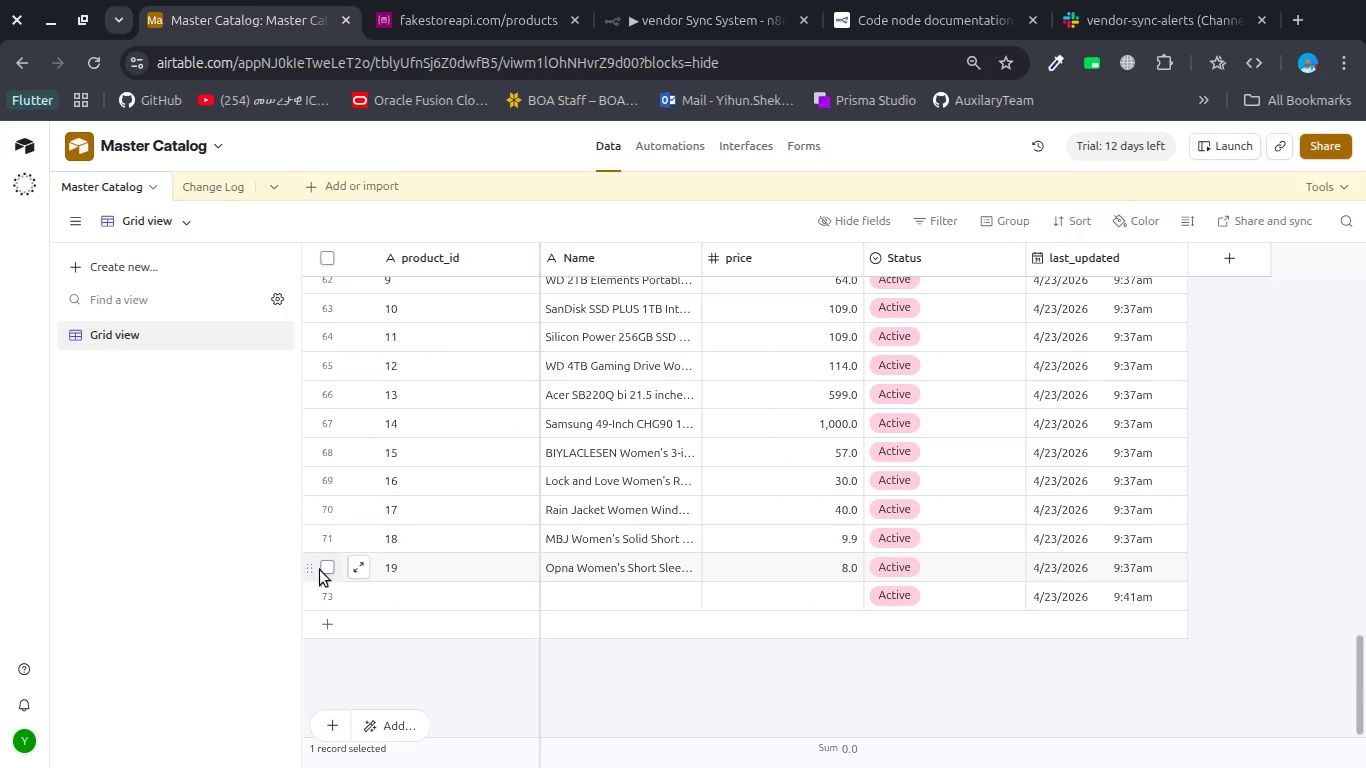 
hold_key(key=ShiftLeft, duration=1.31)
left_click([328, 569])
 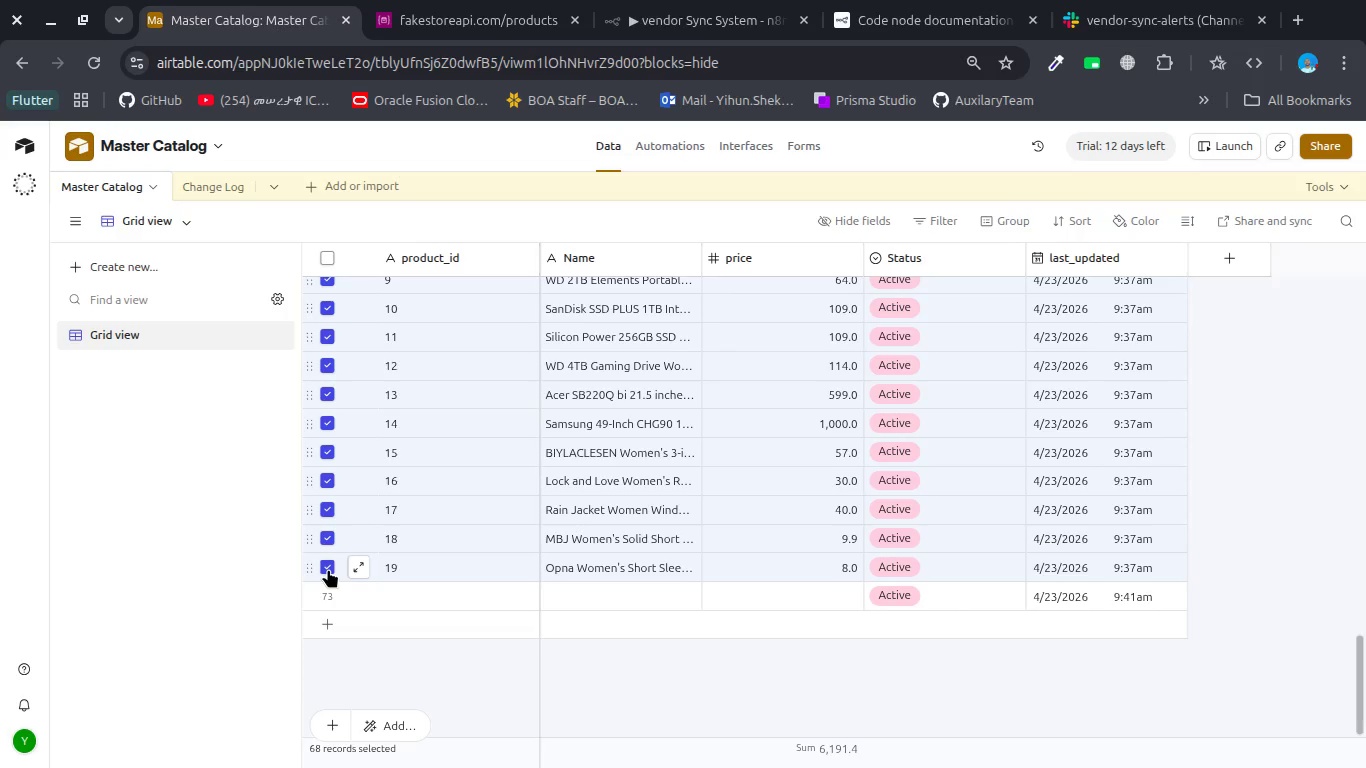 
key(Control+Delete)
 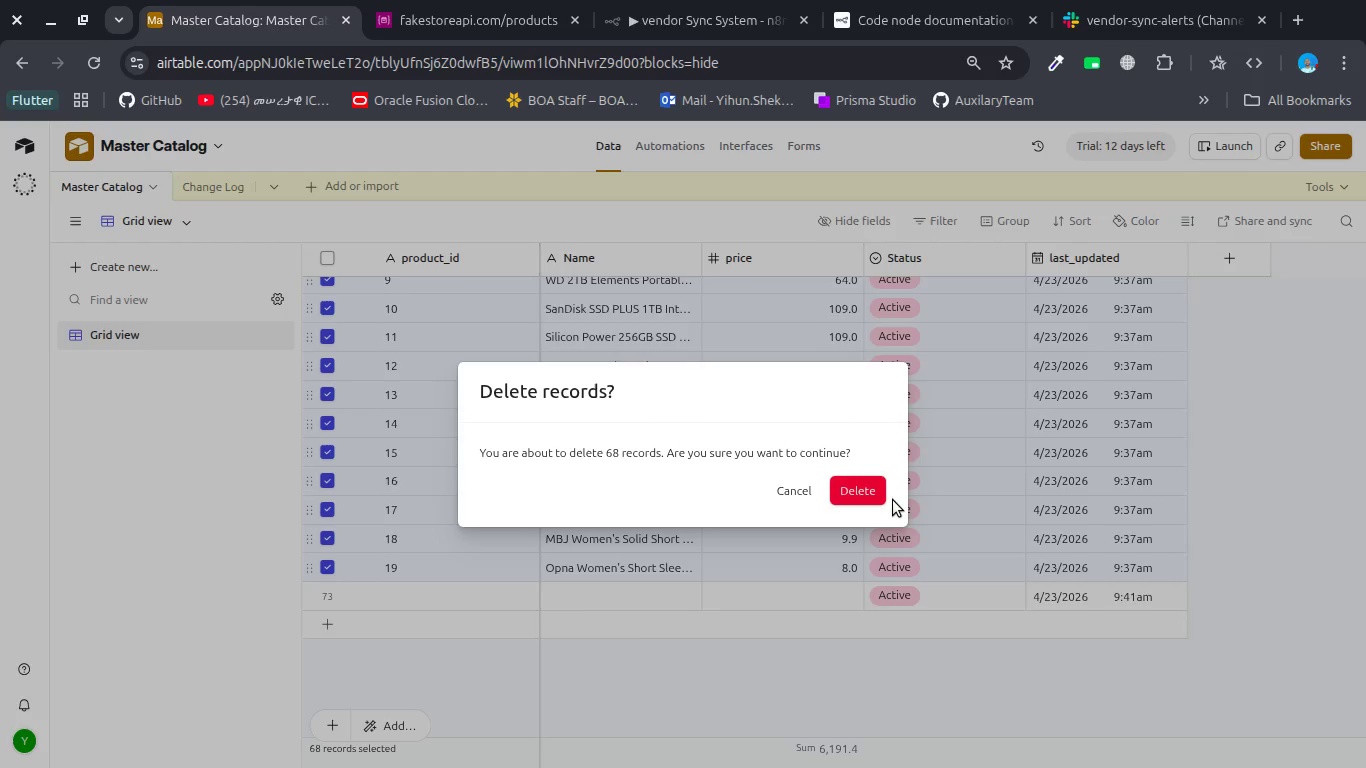 
left_click([859, 489])
 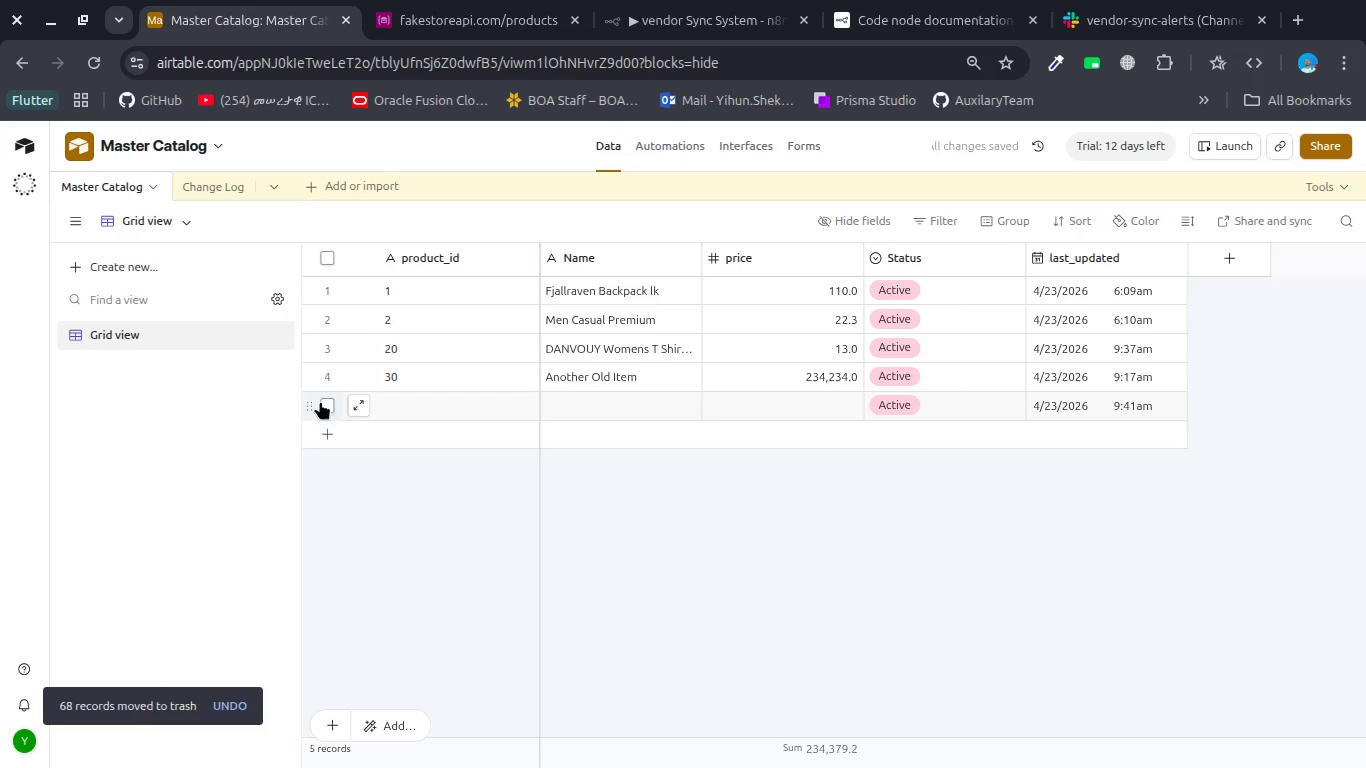 
left_click([325, 409])
 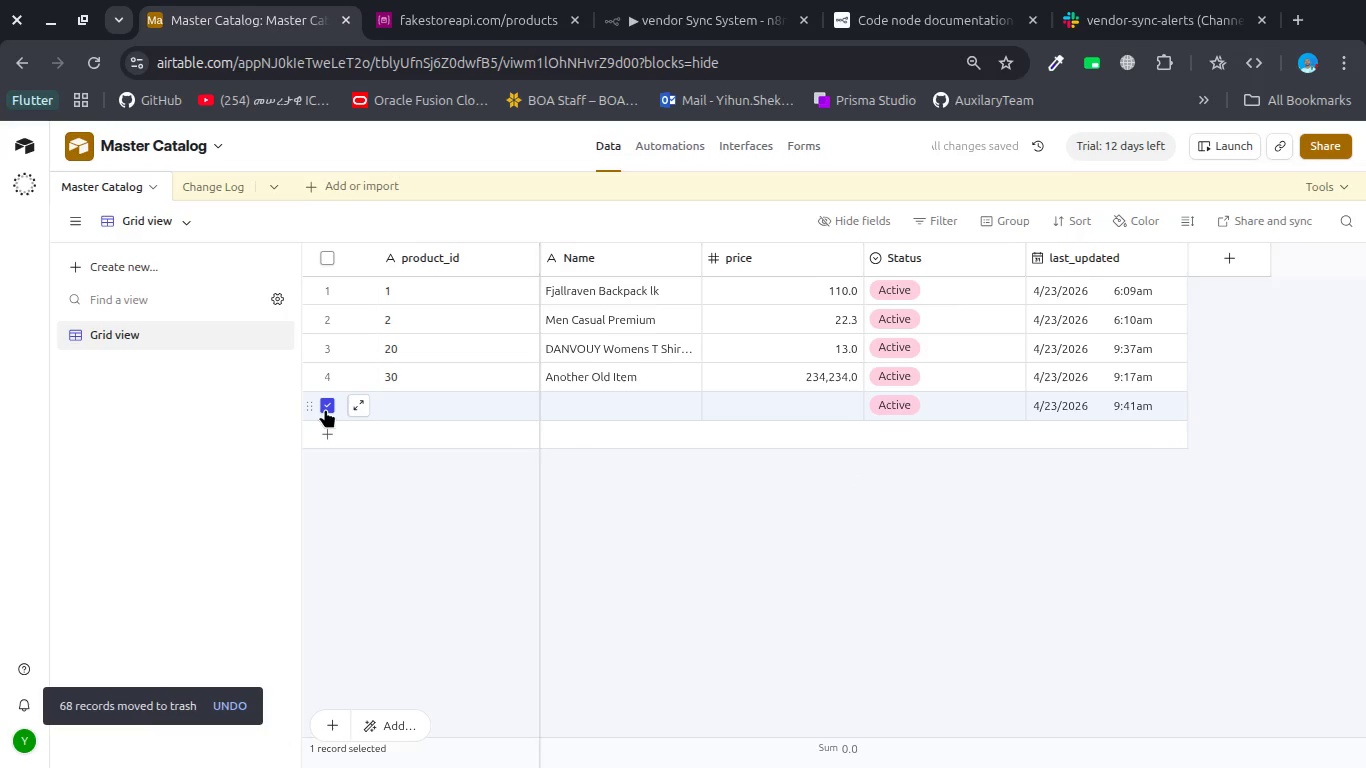 
key(Delete)
 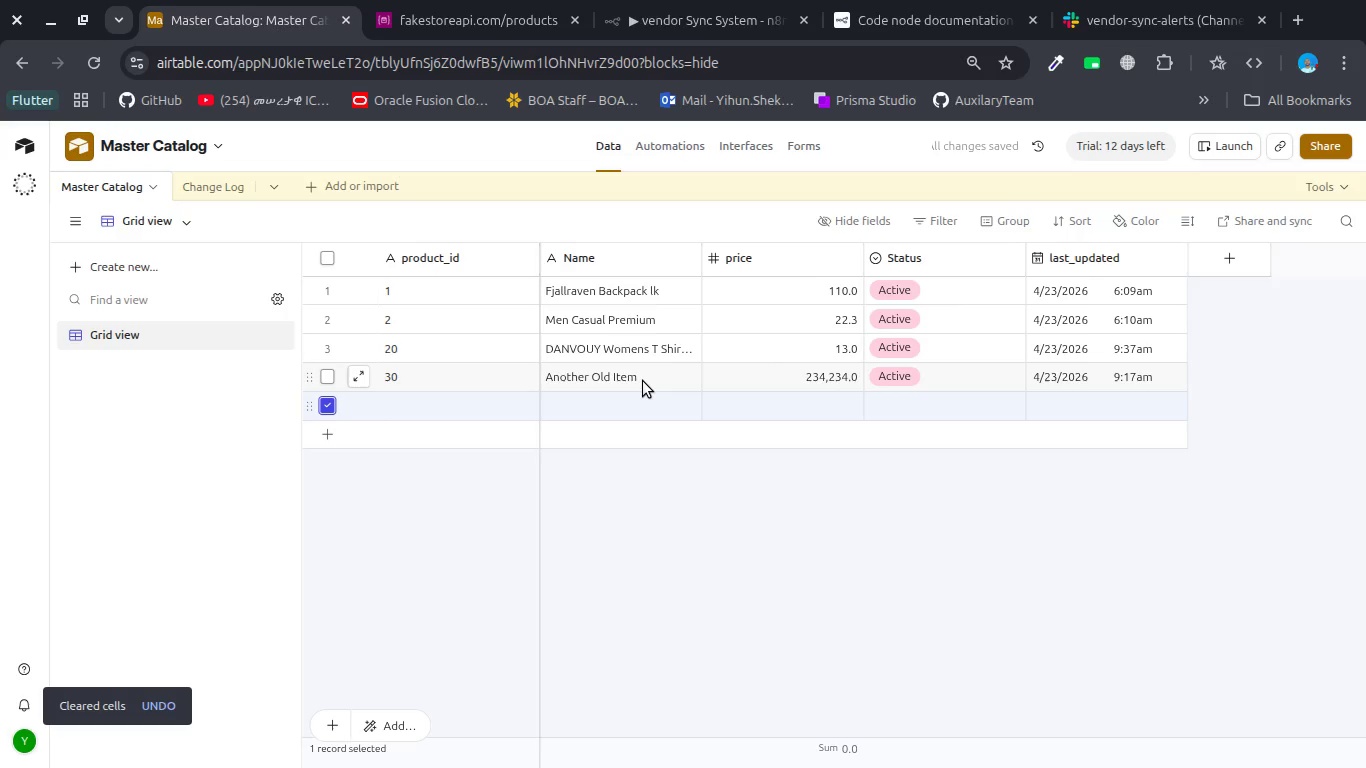 
double_click([674, 346])
 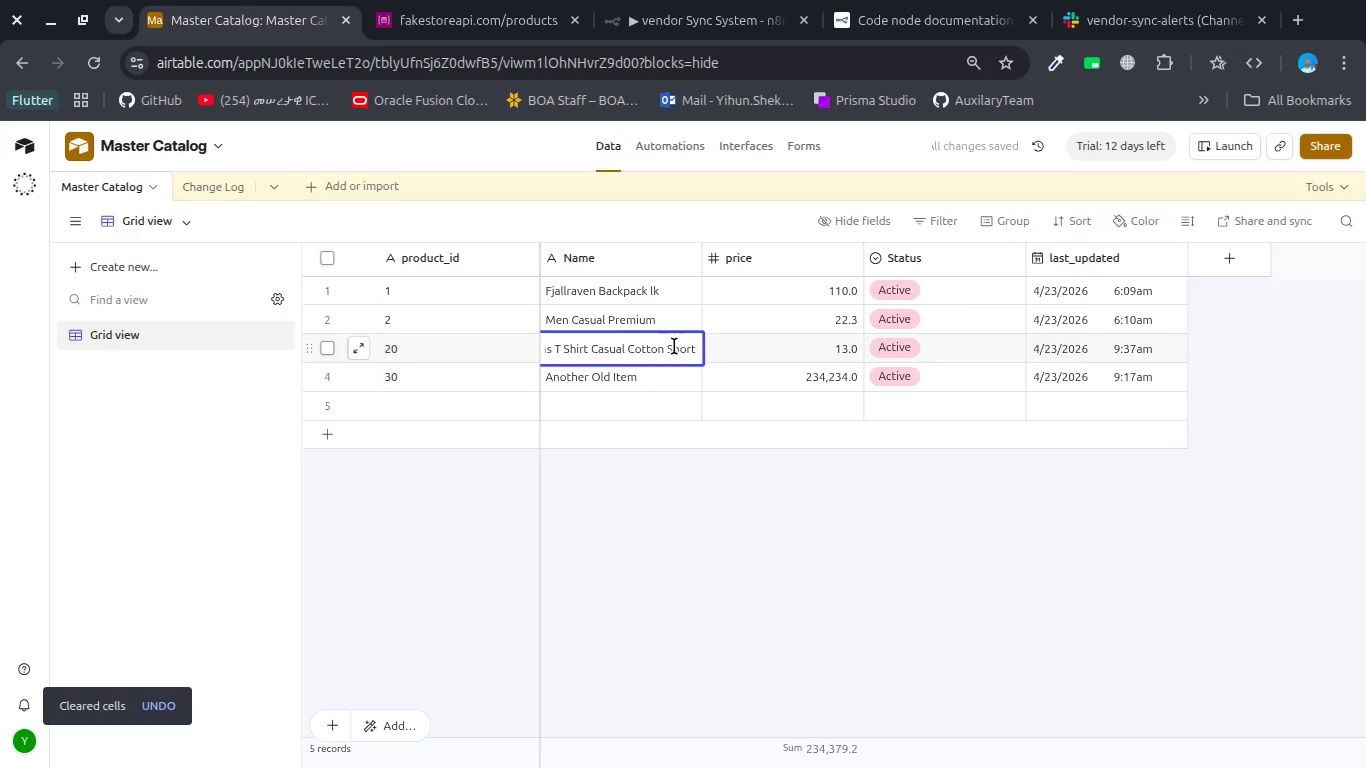 
key(Control+A)
 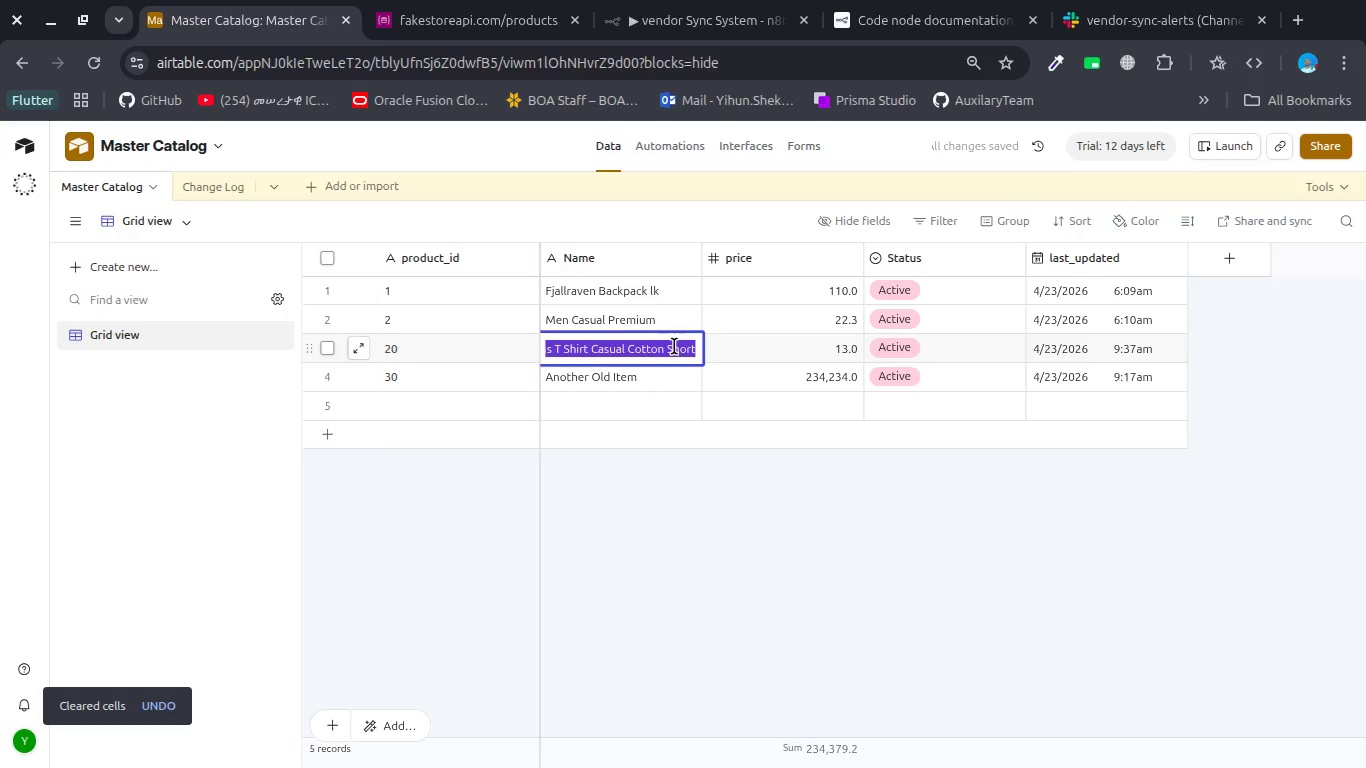 
type(Removed)
 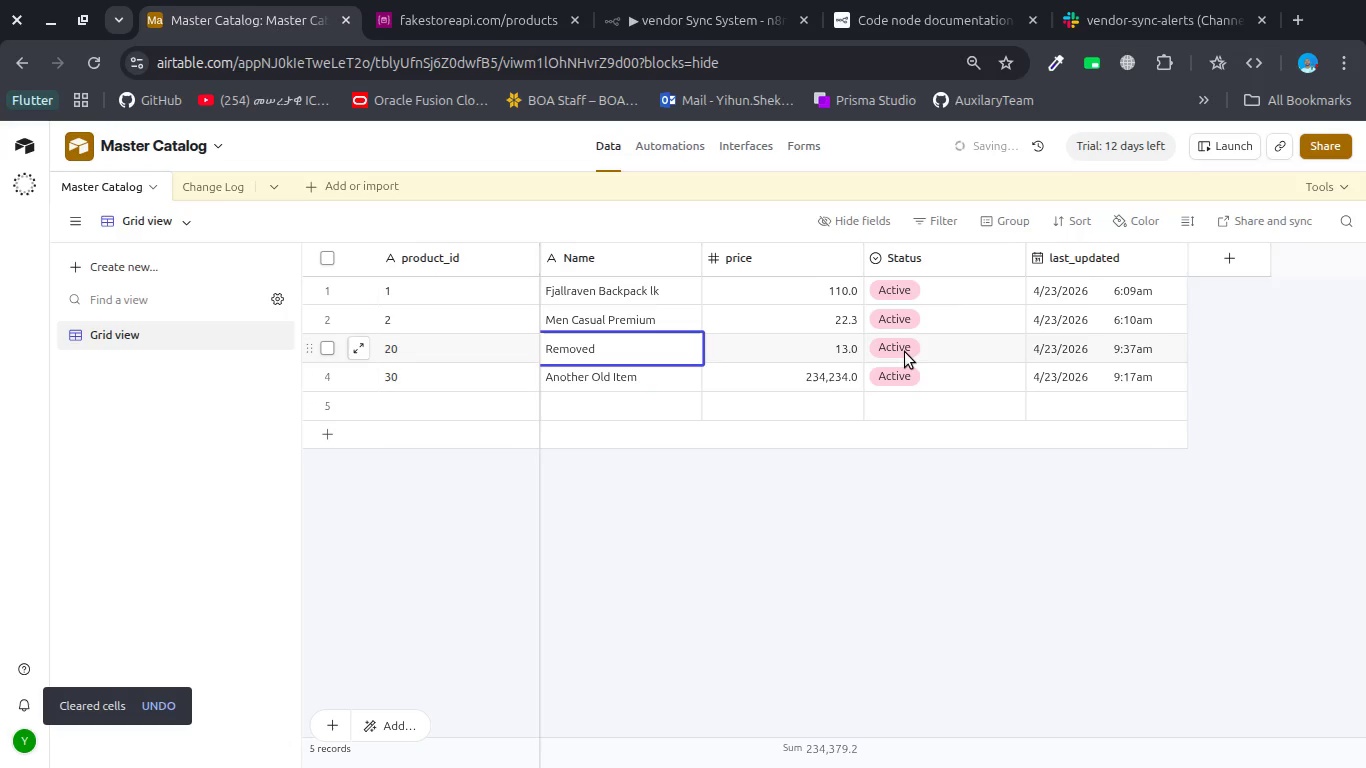 
left_click([905, 348])
 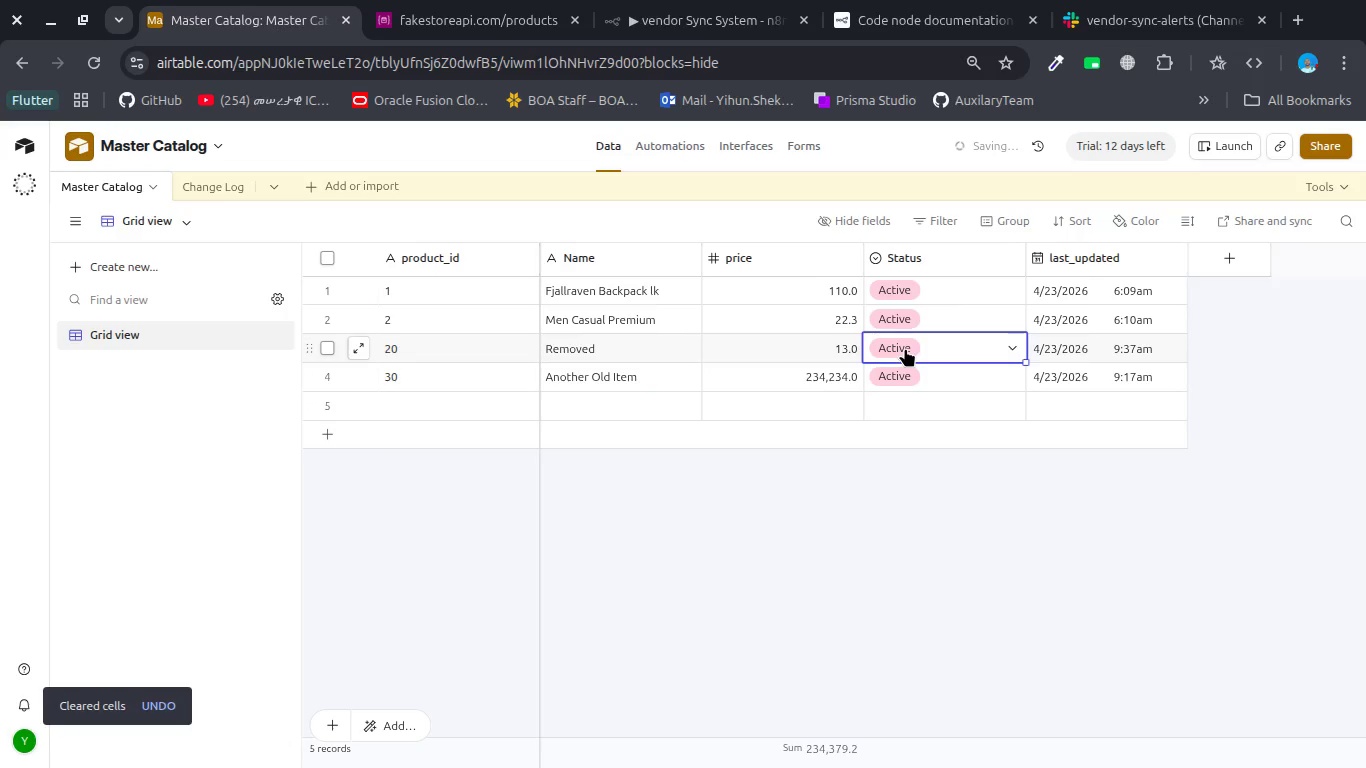 
left_click([905, 348])
 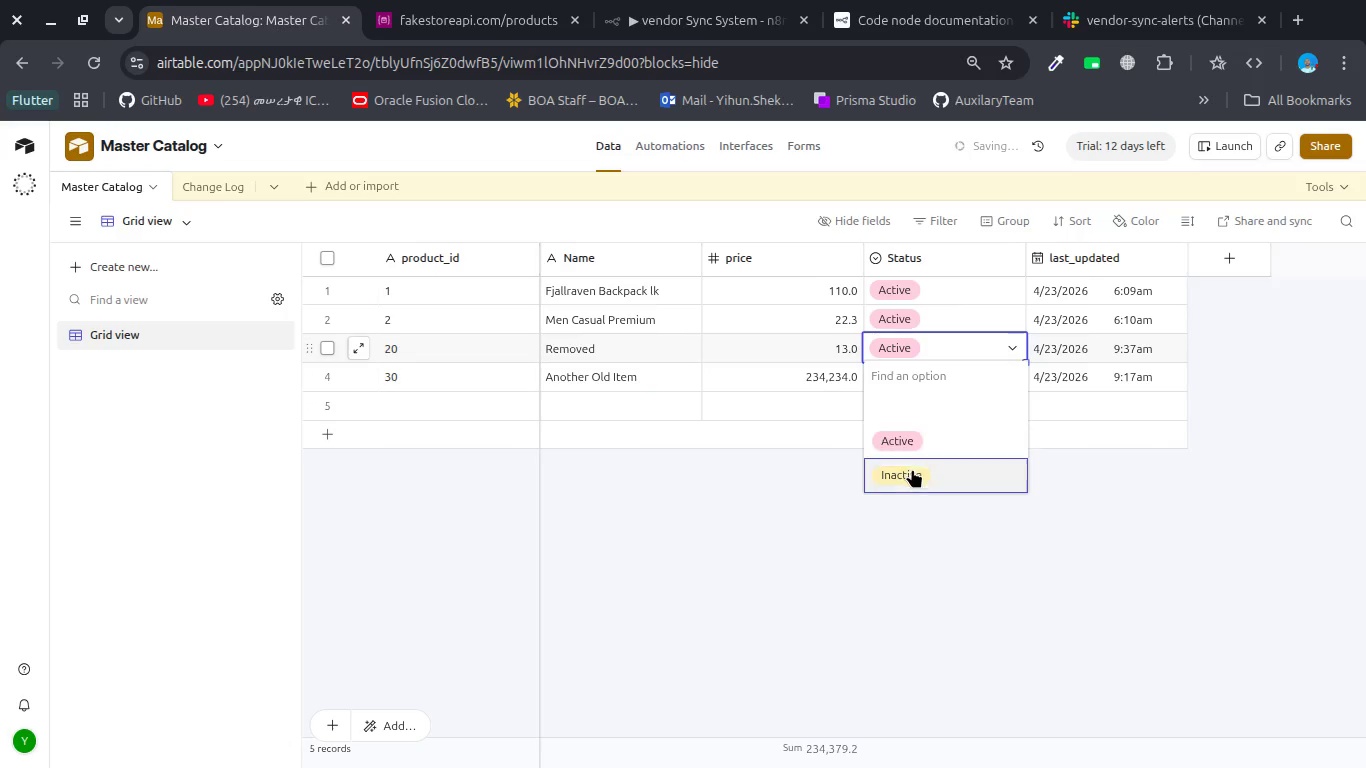 
left_click([912, 469])
 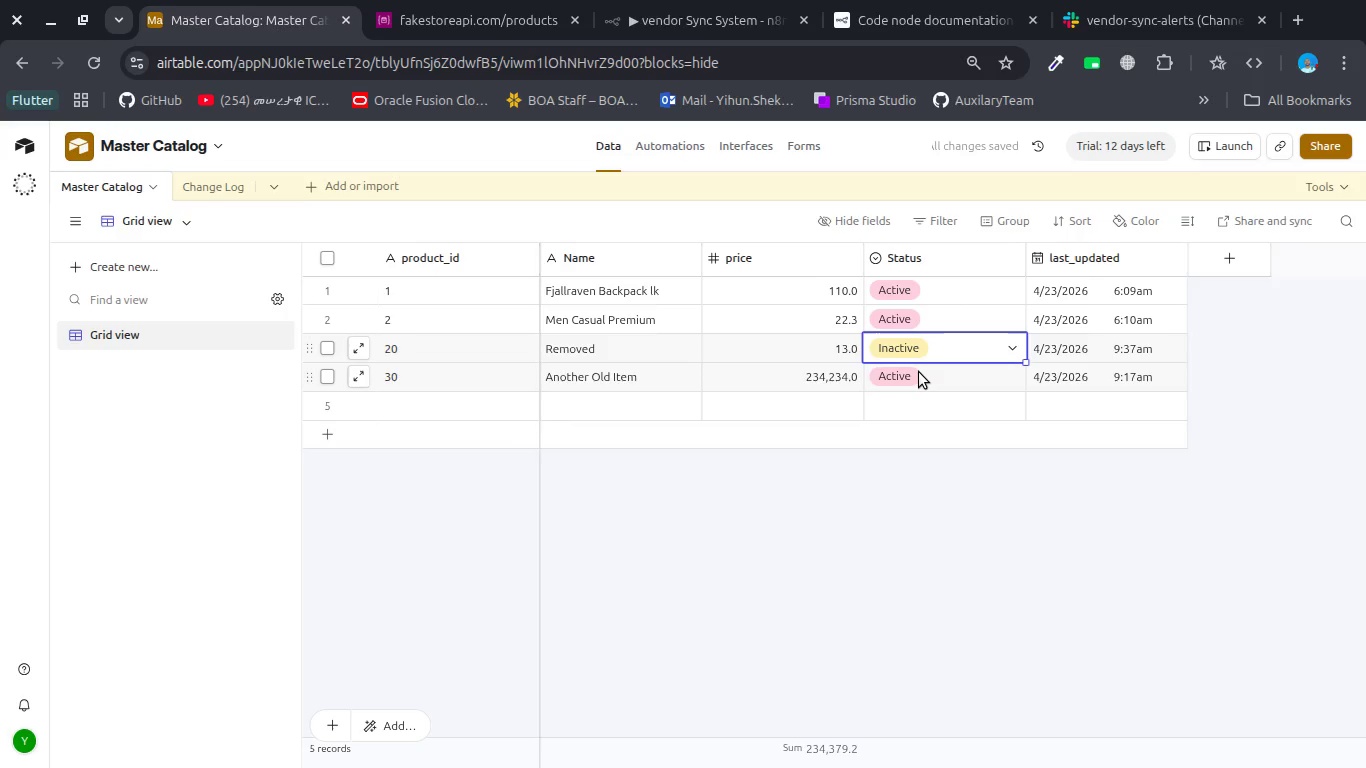 
wait(6.94)
 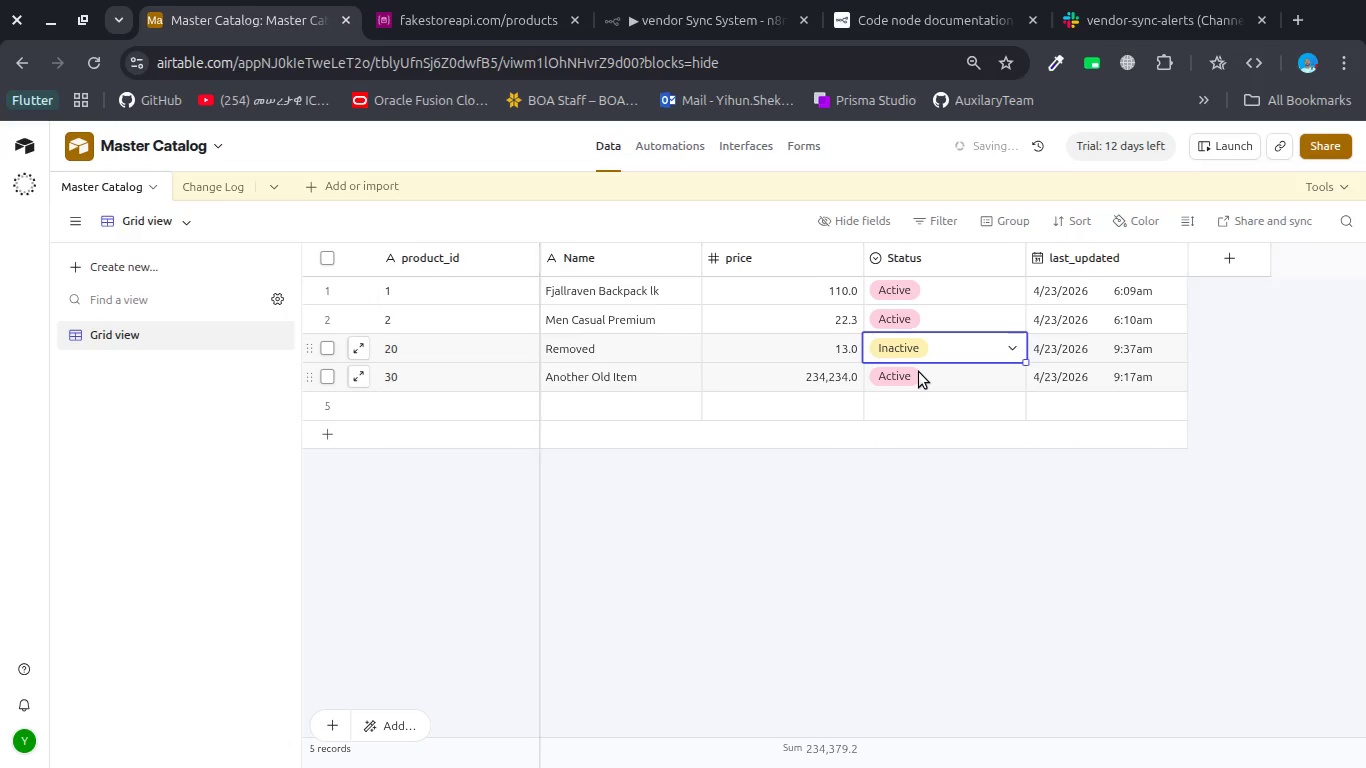 
double_click([901, 384])
 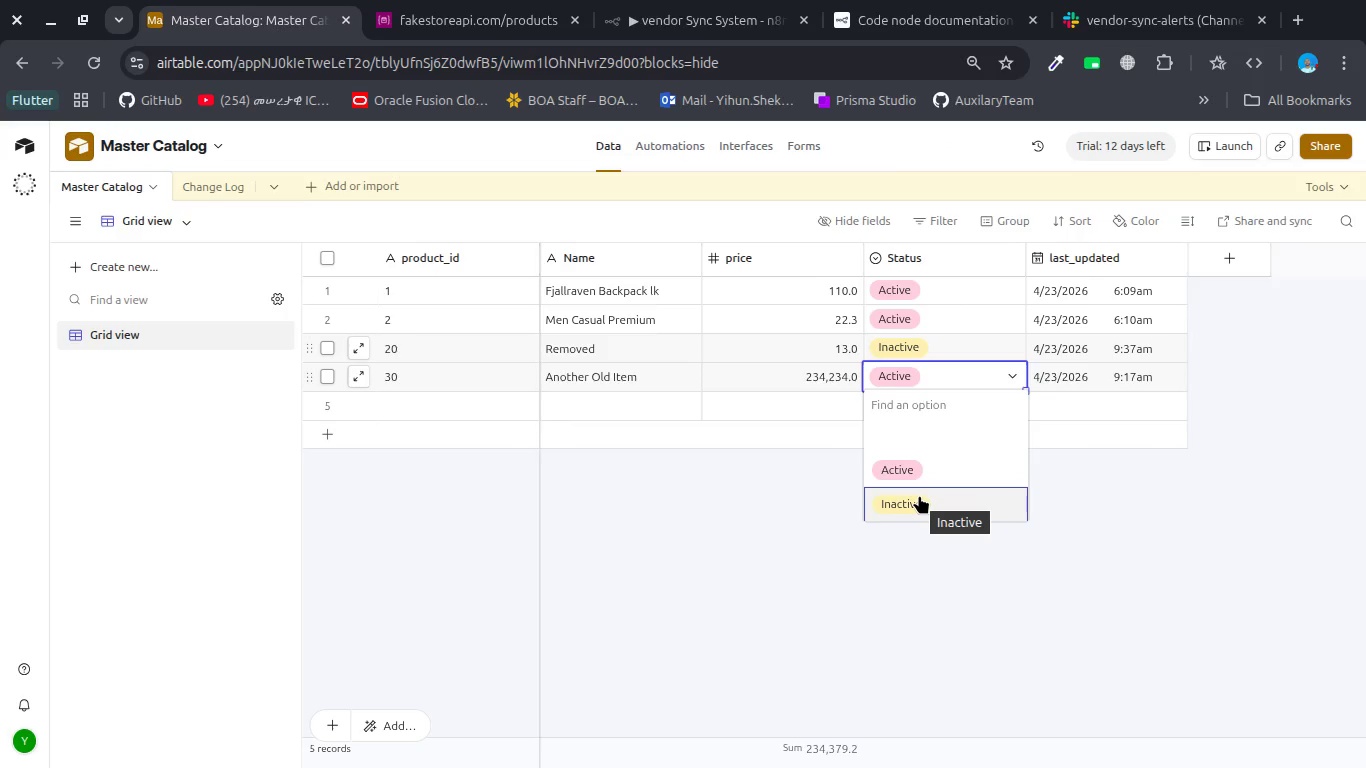 
left_click([919, 495])
 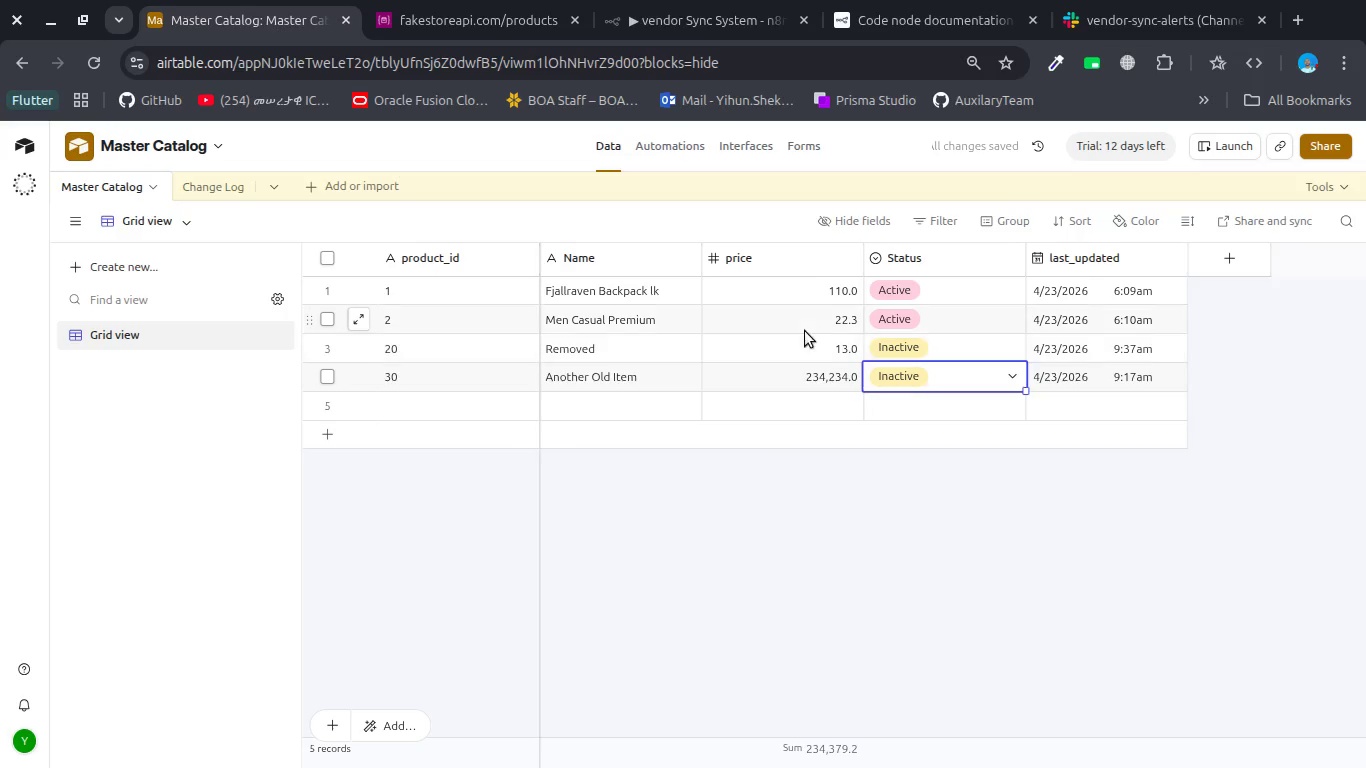 
double_click([811, 355])
 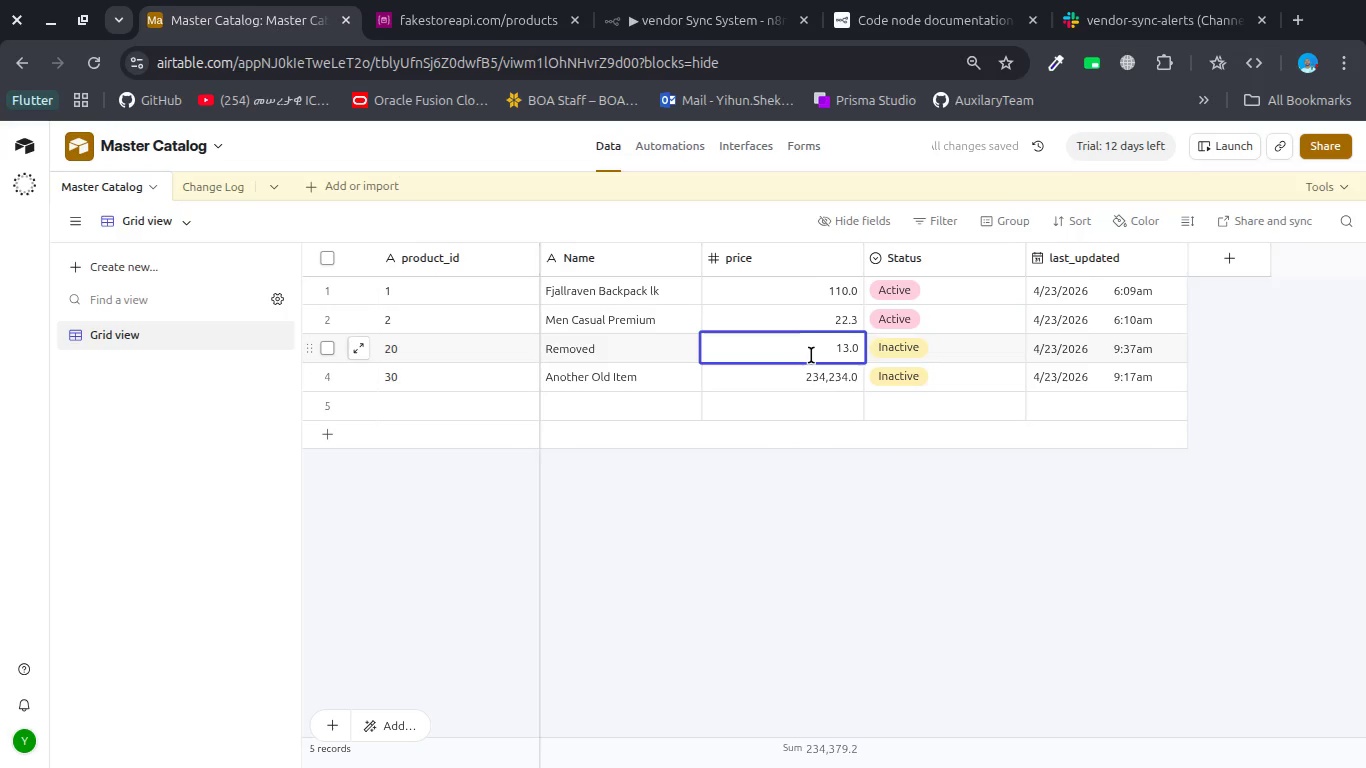 
type(ewewe3232)
 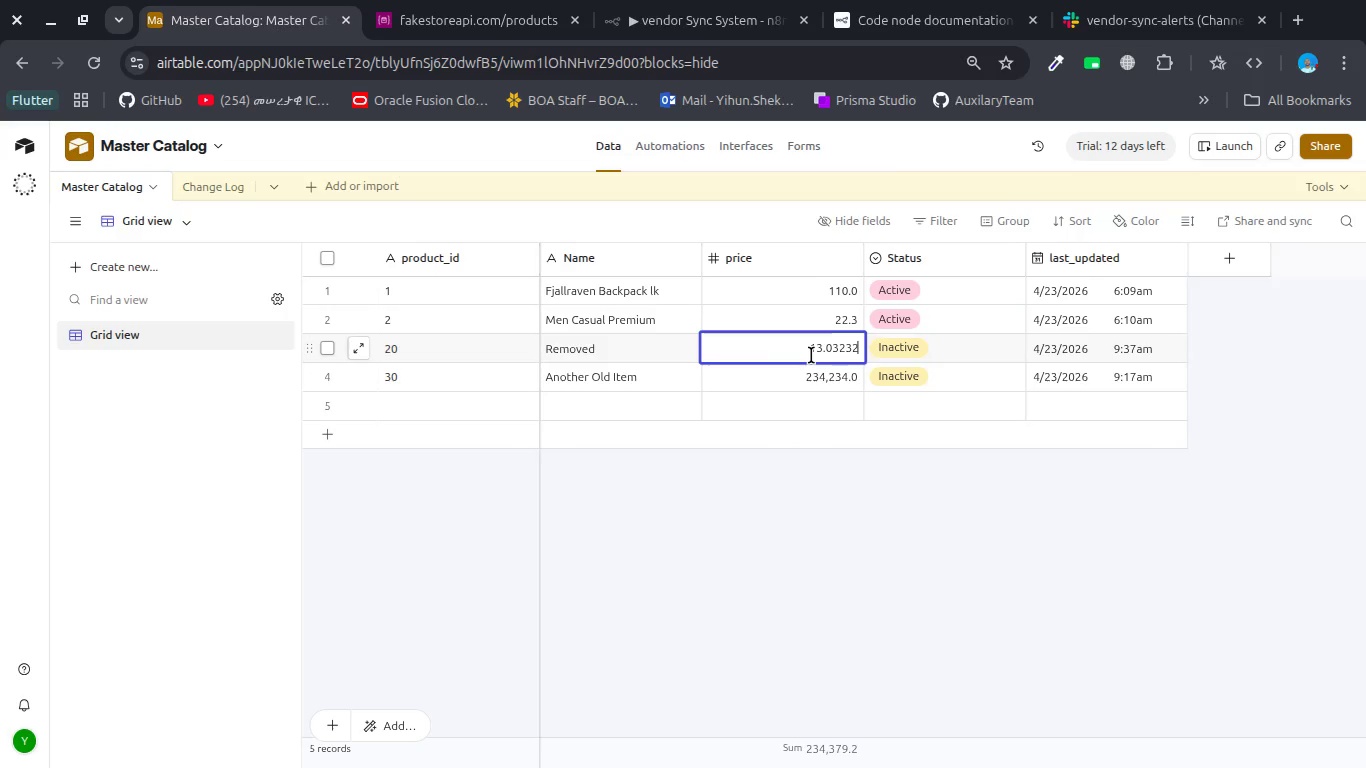 
key(Control+A)
 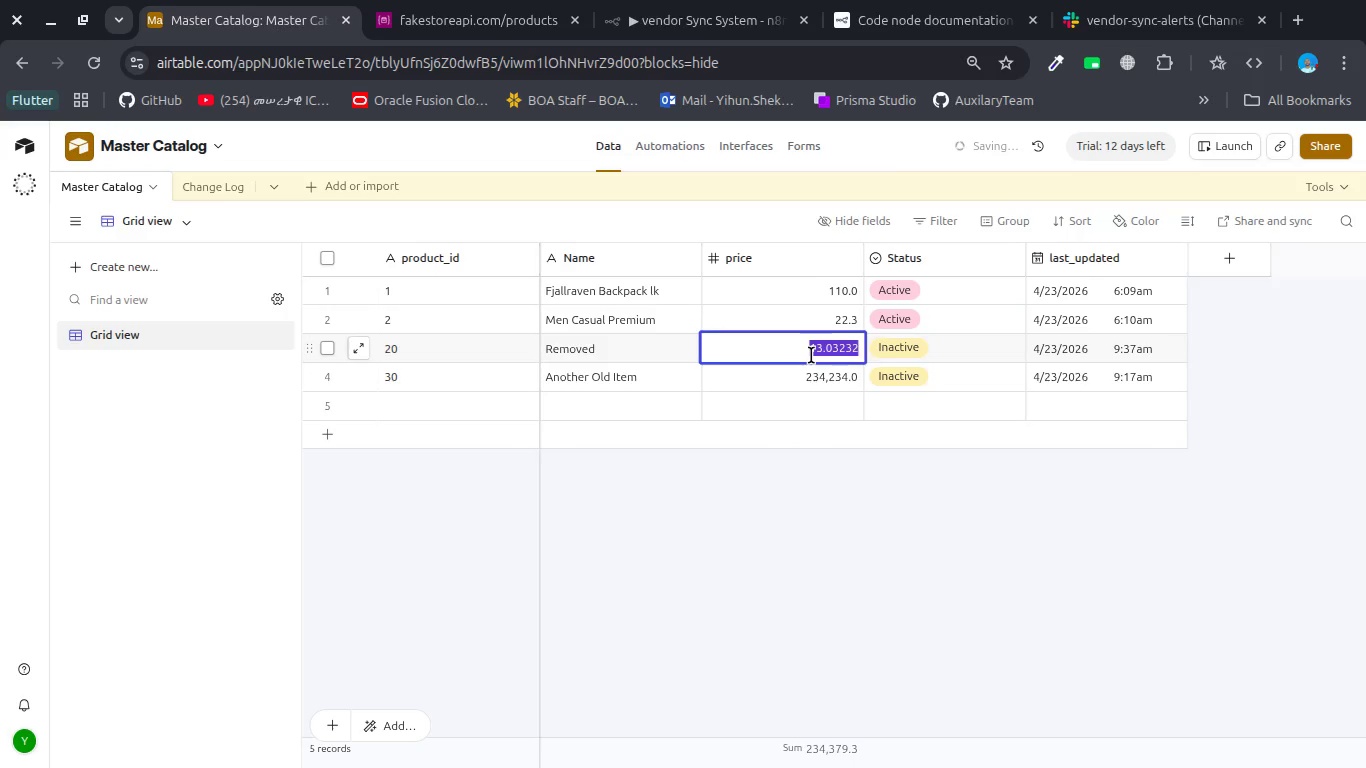 
type(232)
 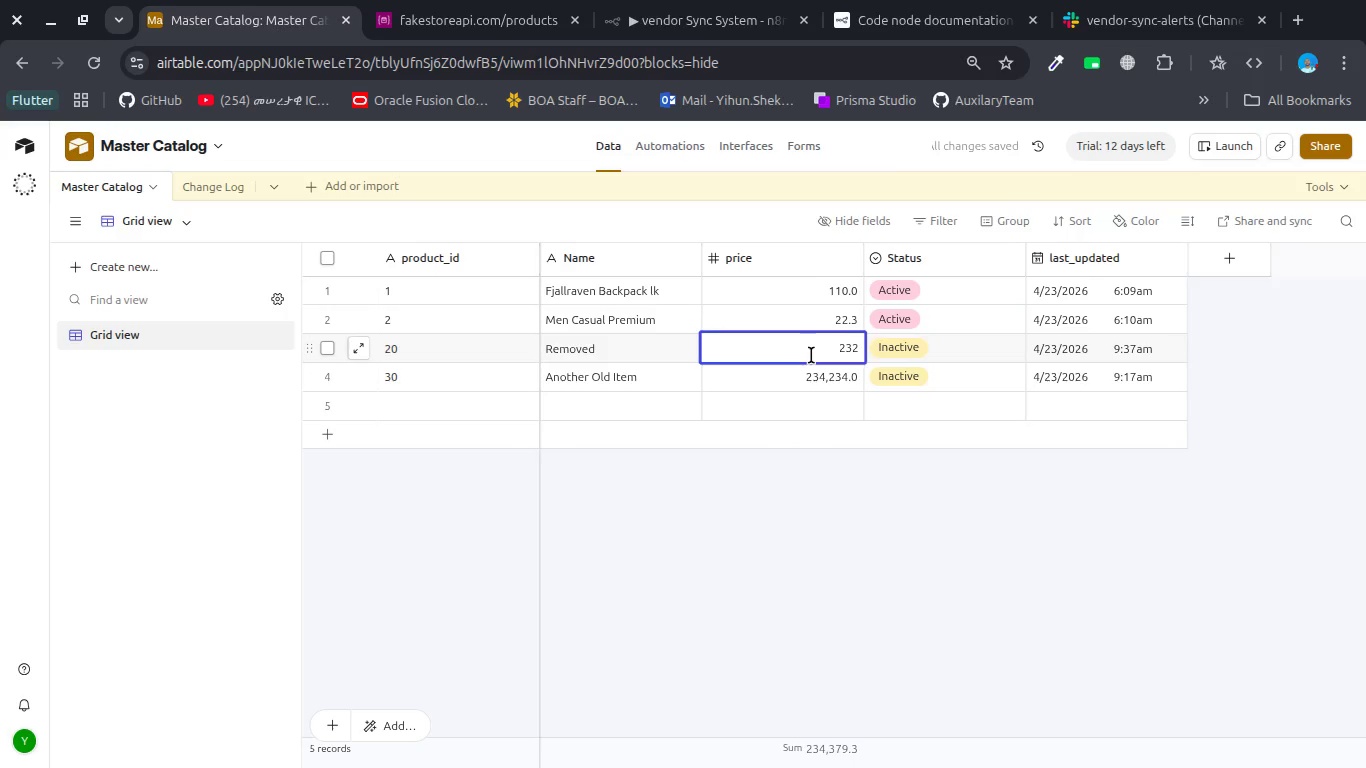 
key(Enter)
 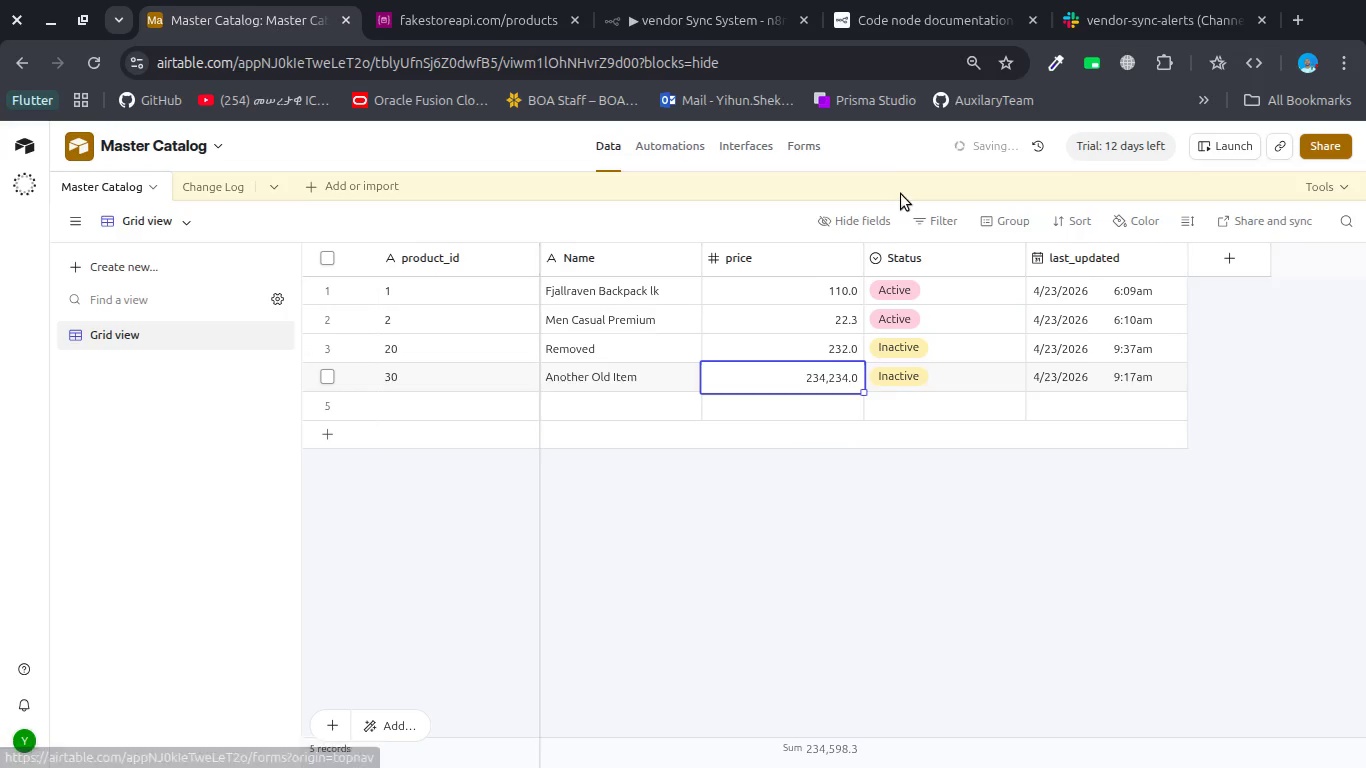 
left_click([973, 476])
 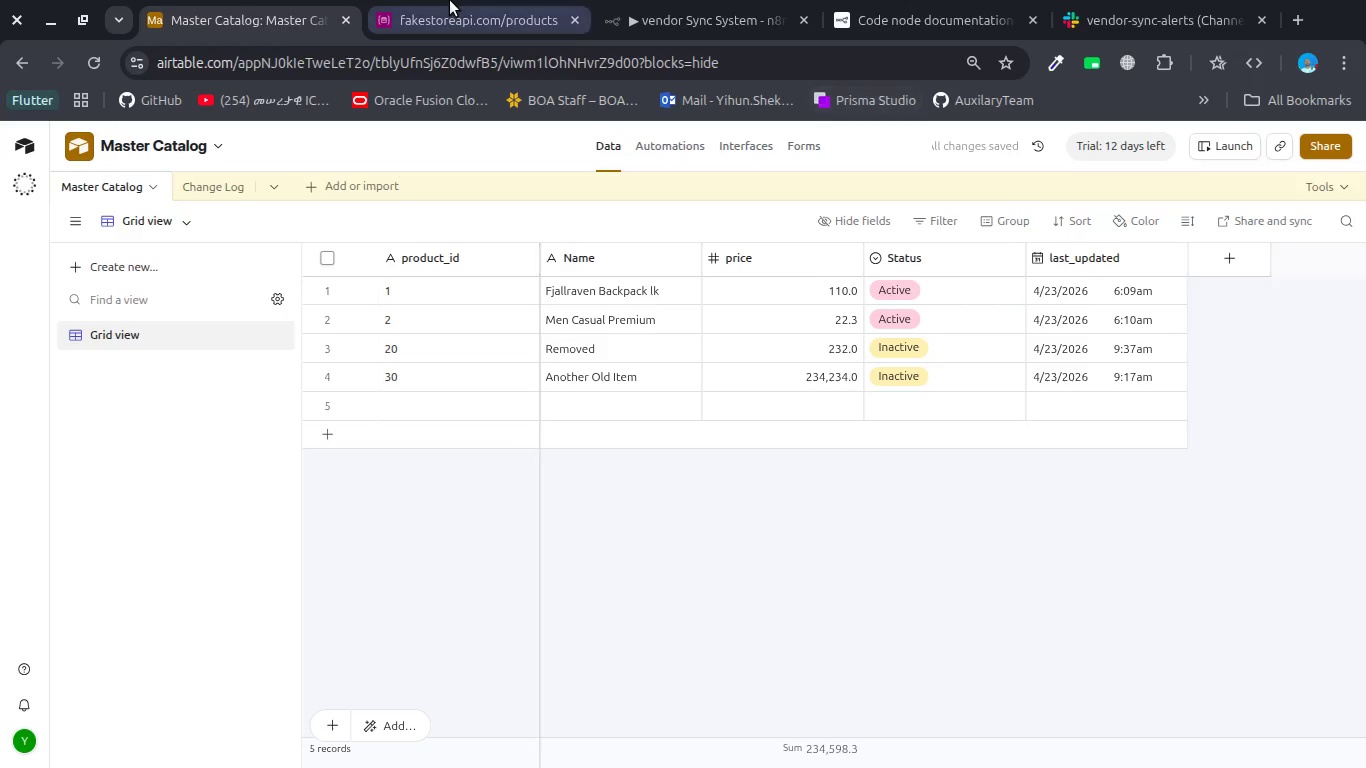 
left_click([688, 2])
 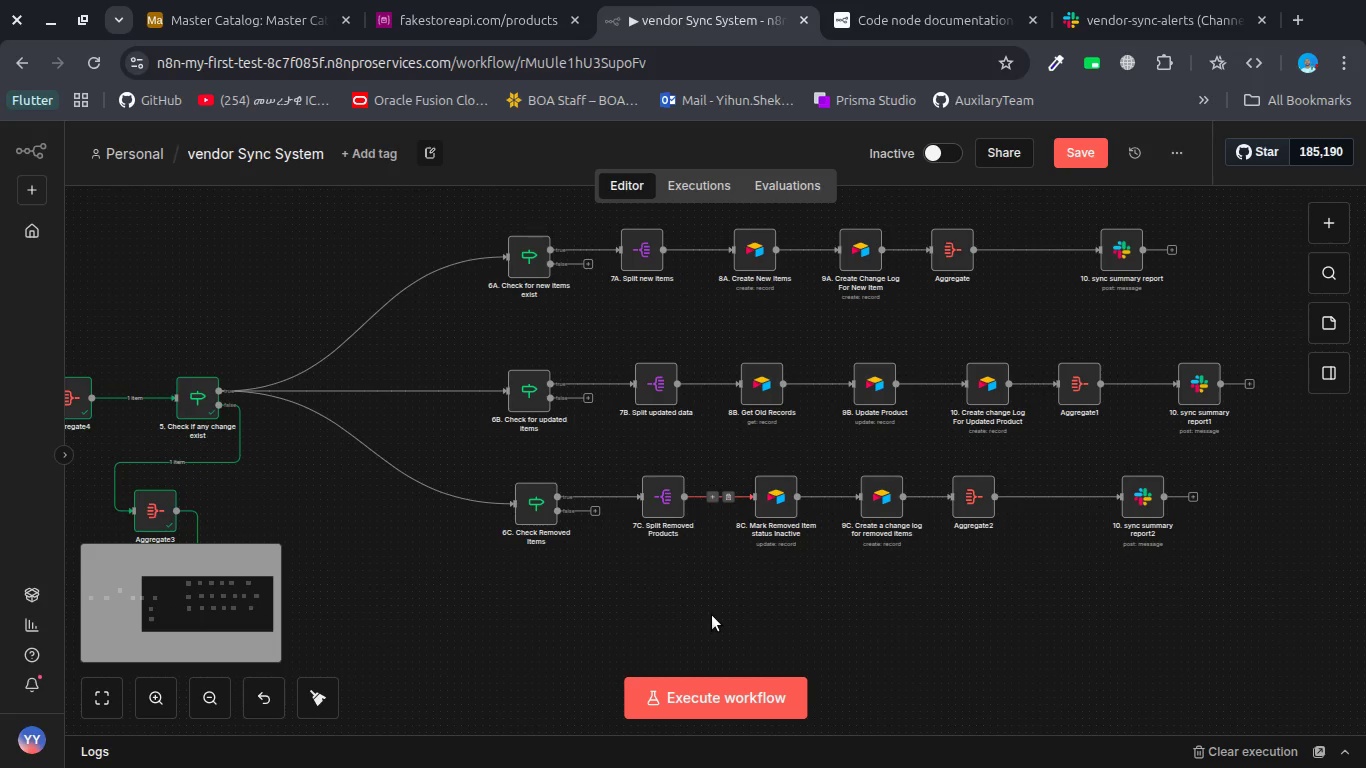 
left_click([688, 691])
 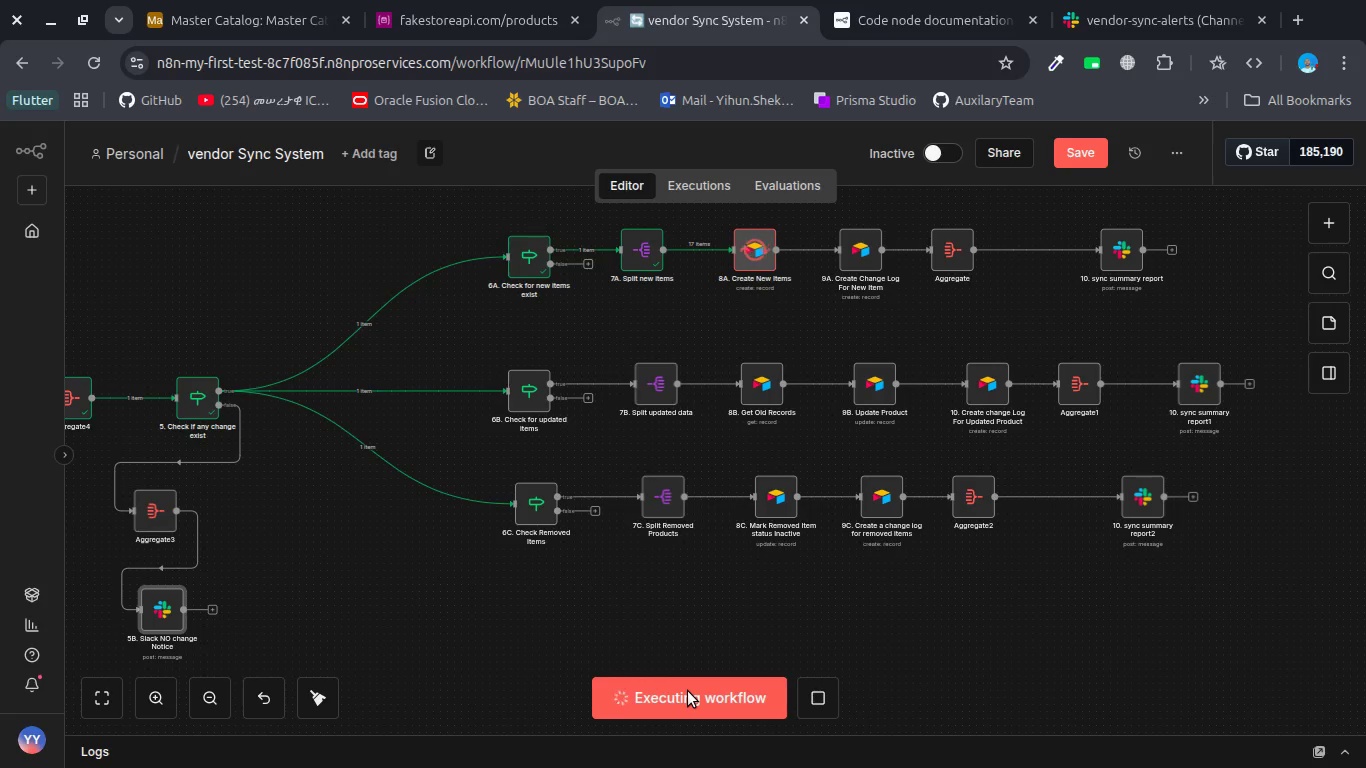 
wait(16.37)
 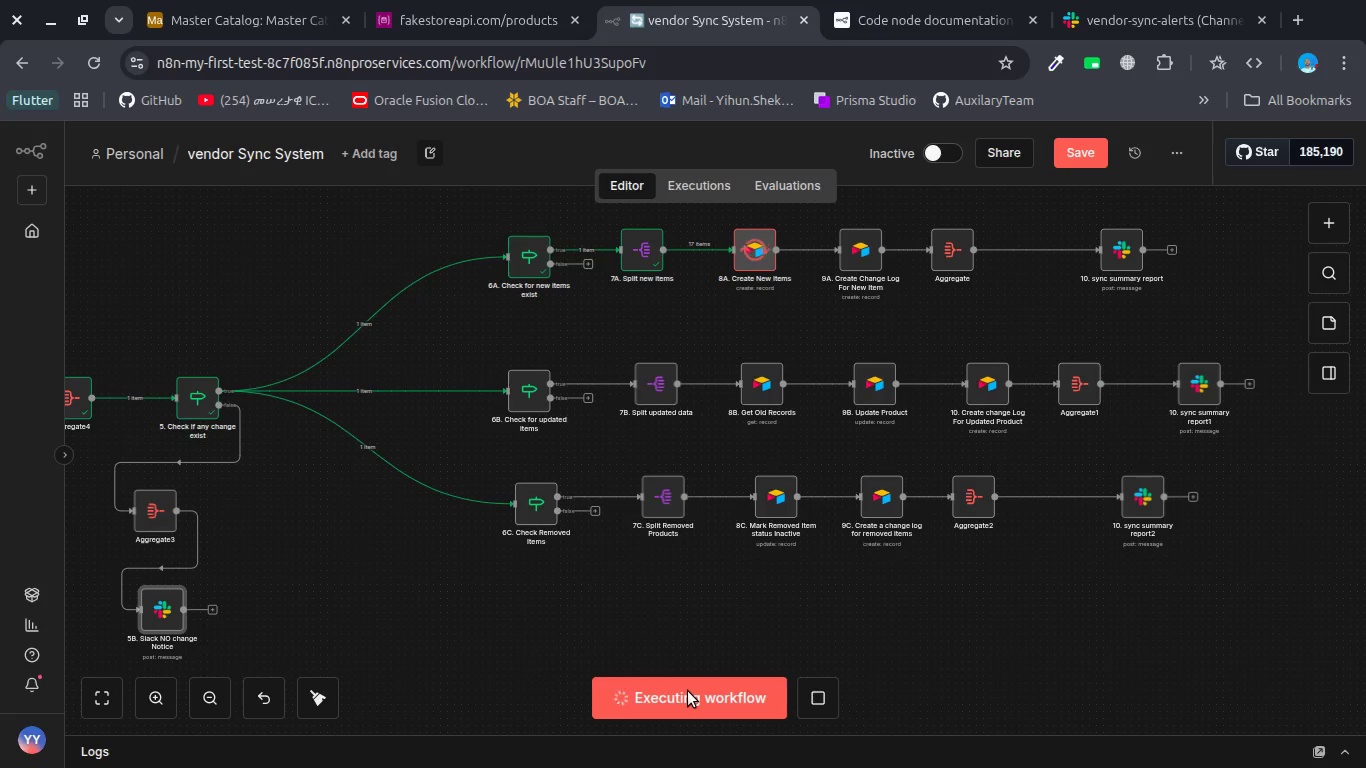 
left_click([820, 694])
 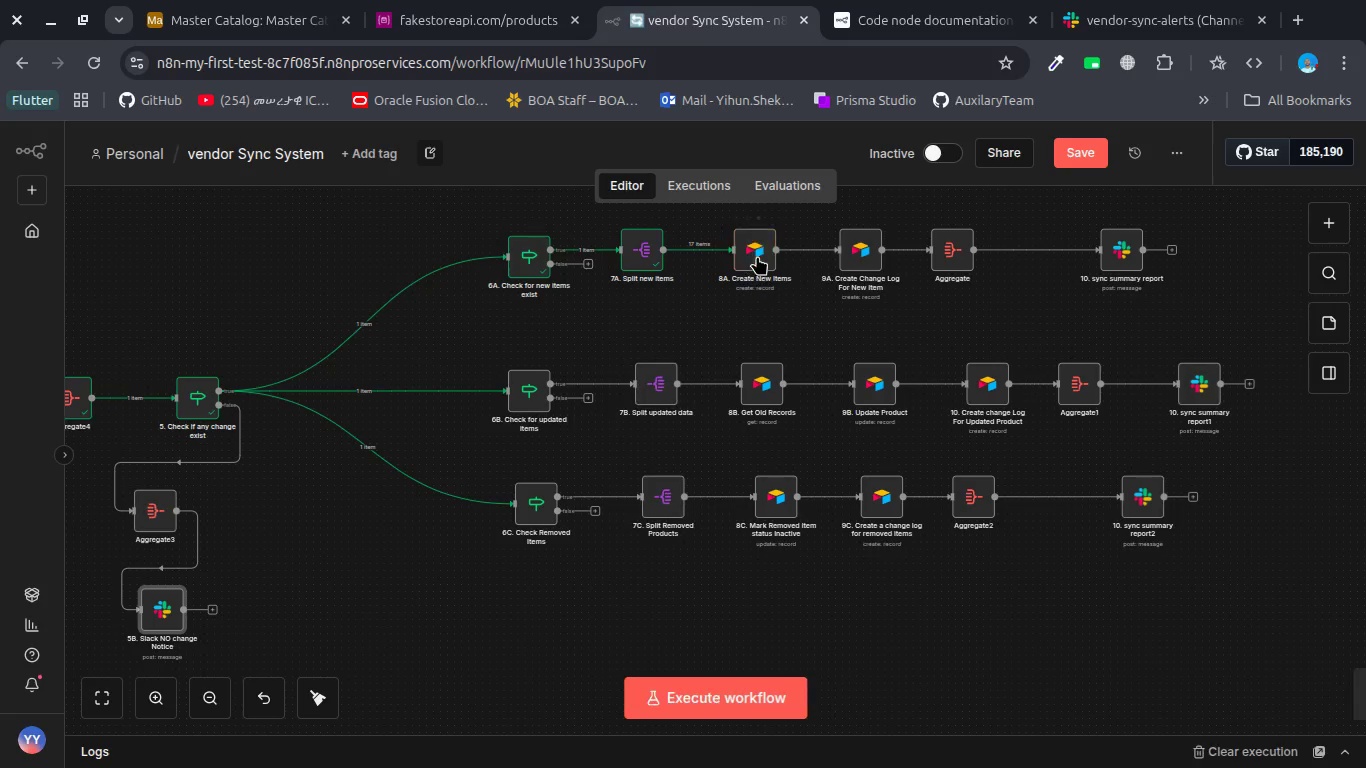 
double_click([758, 254])
 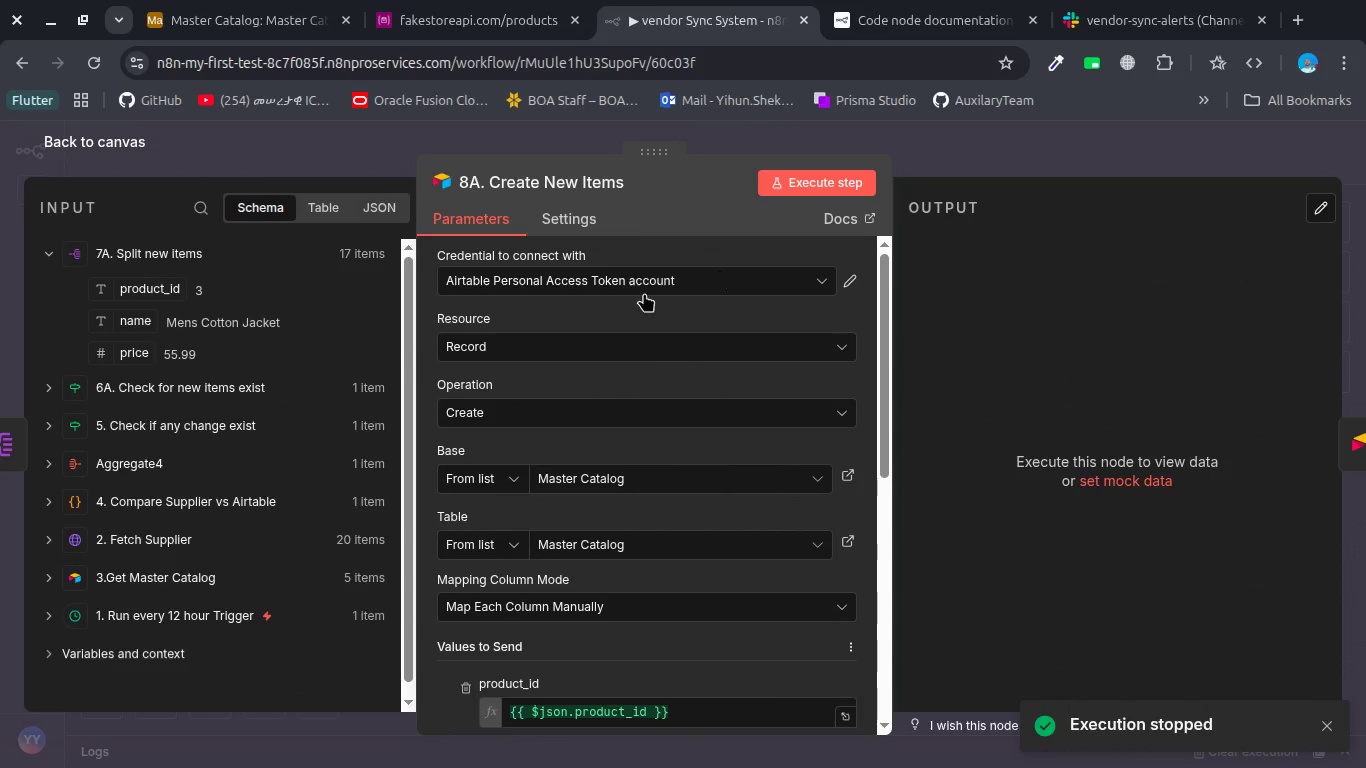 
scroll: coordinate [572, 313], scroll_direction: down, amount: 4.0
 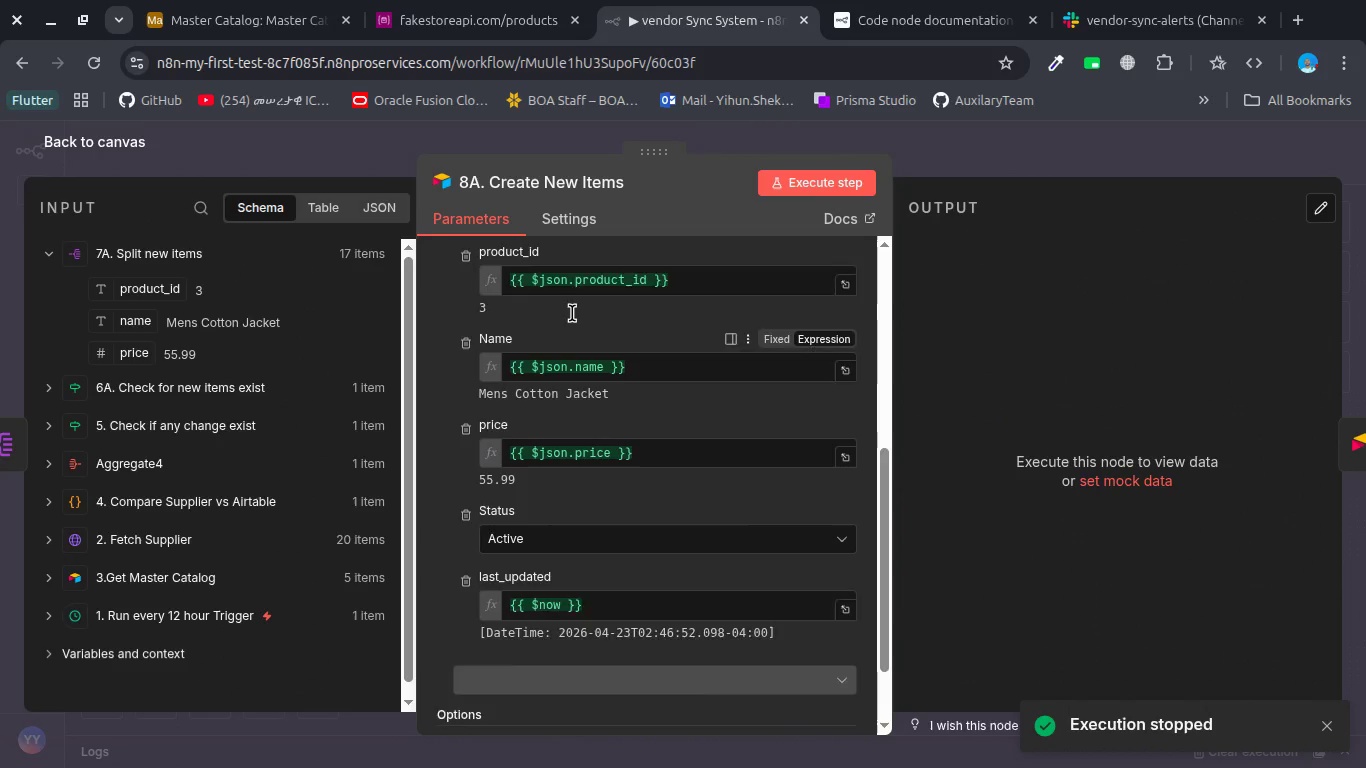 
scroll: coordinate [572, 313], scroll_direction: up, amount: 3.0
 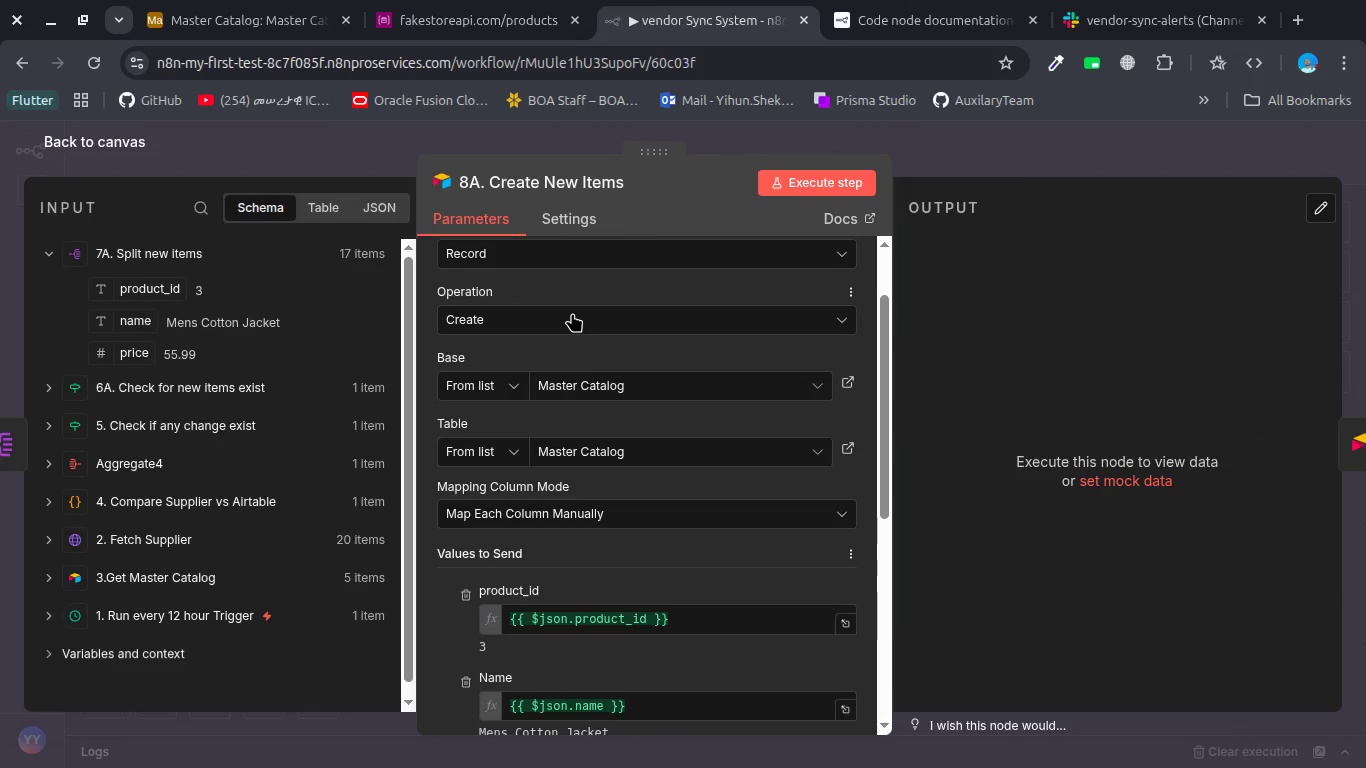 
key(Escape)
 